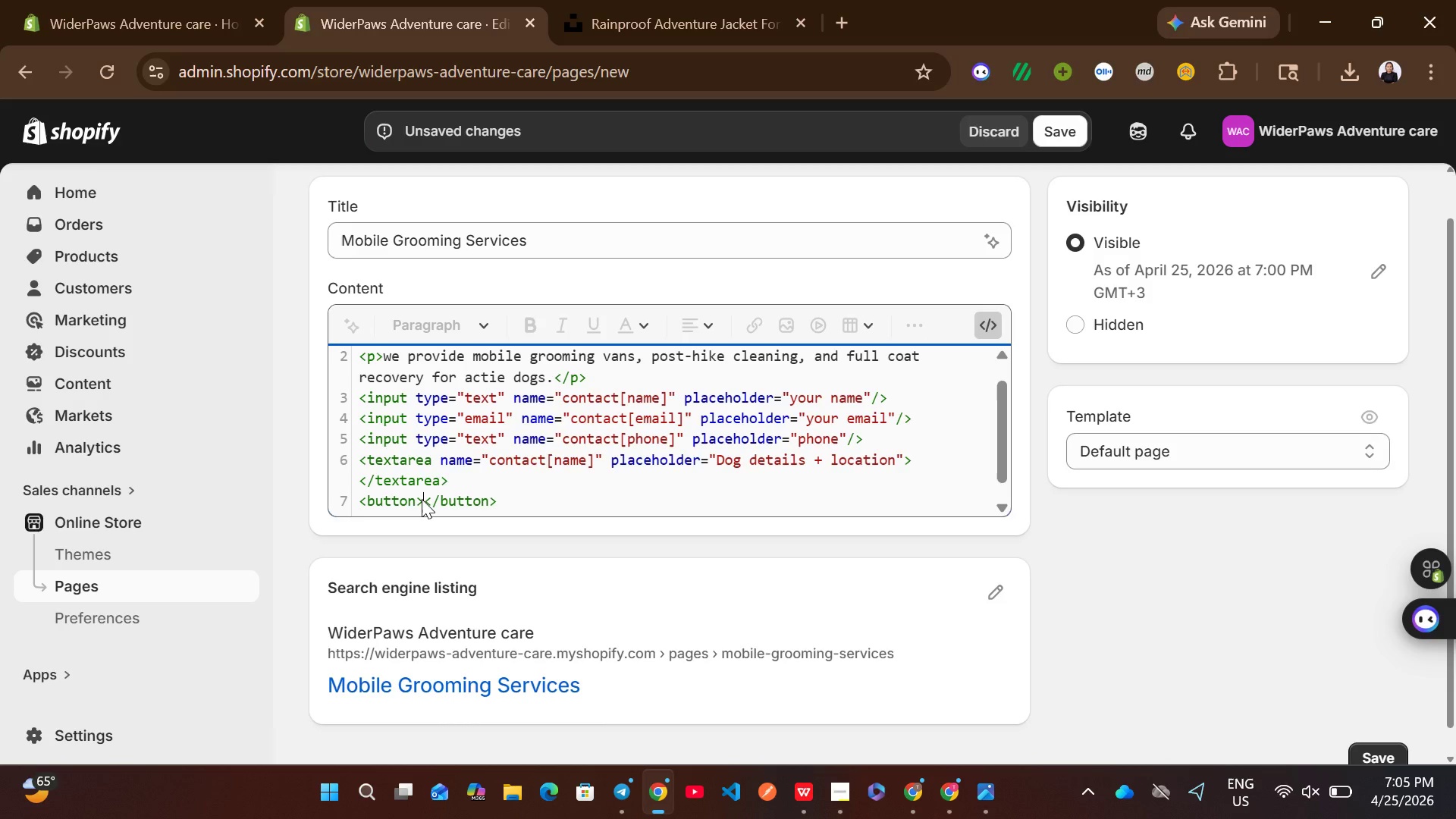 
type(Request Serviv)
key(Backspace)
type(ce)
 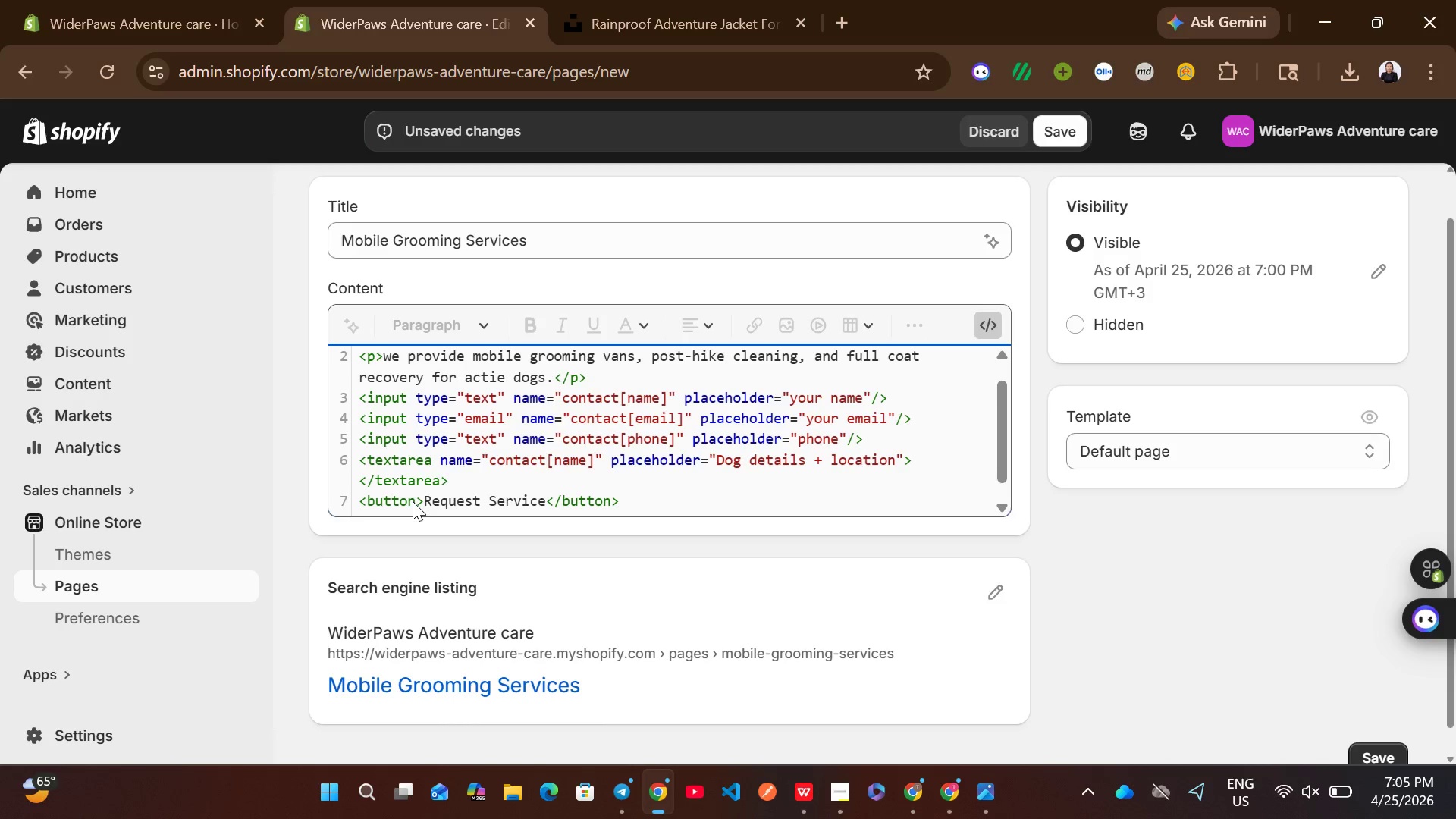 
left_click([413, 501])
 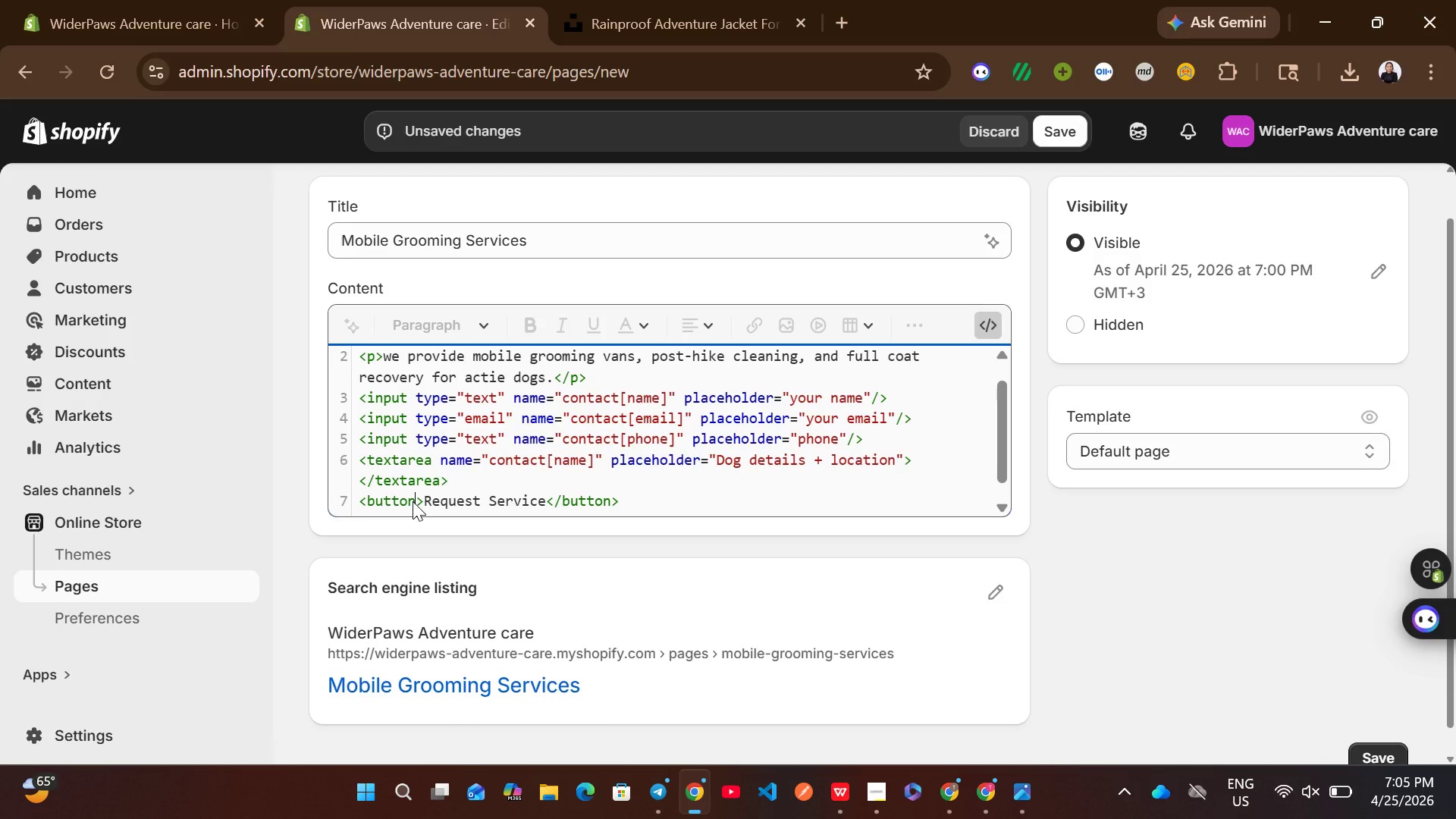 
type(type)
 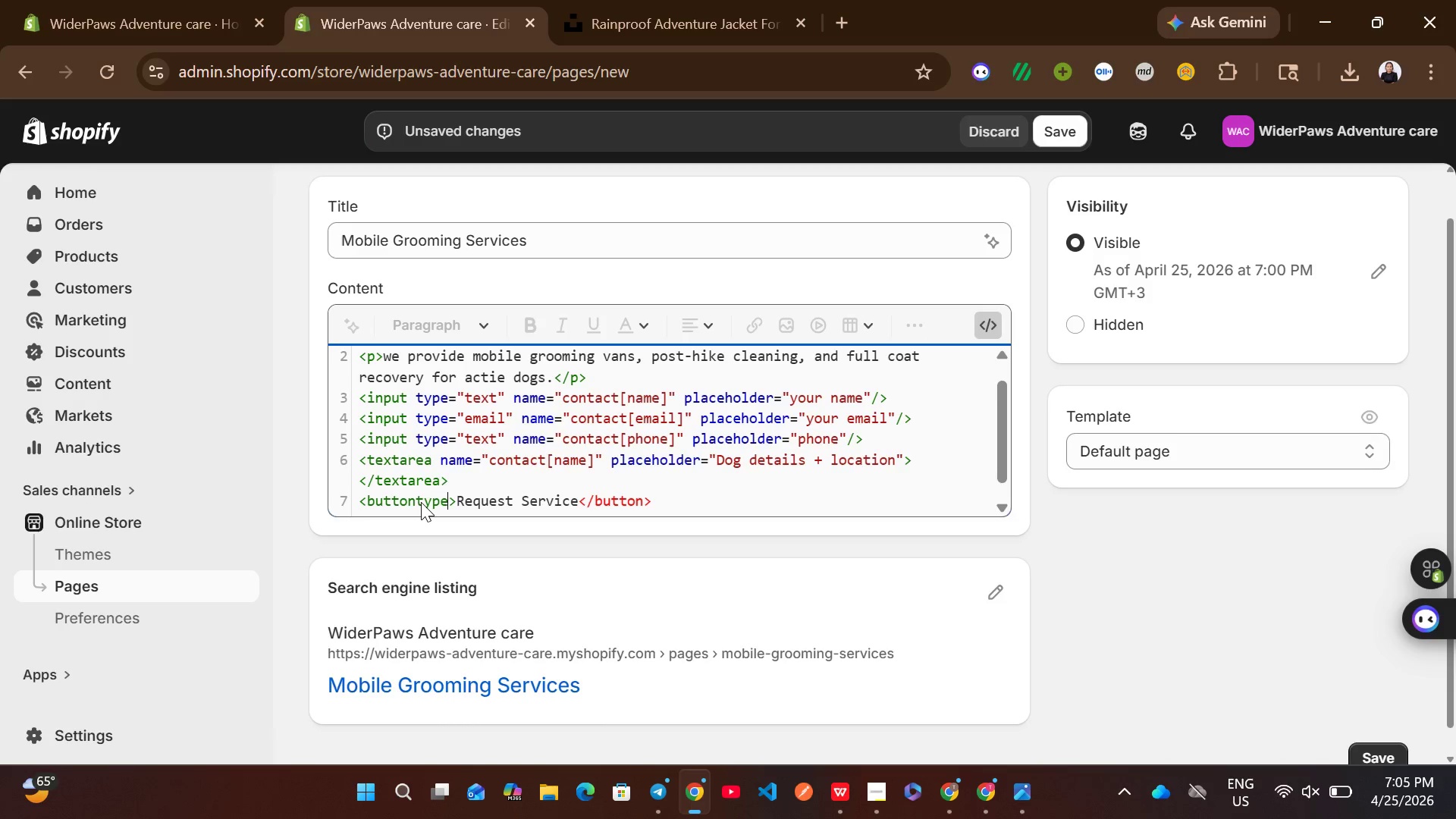 
left_click([418, 502])
 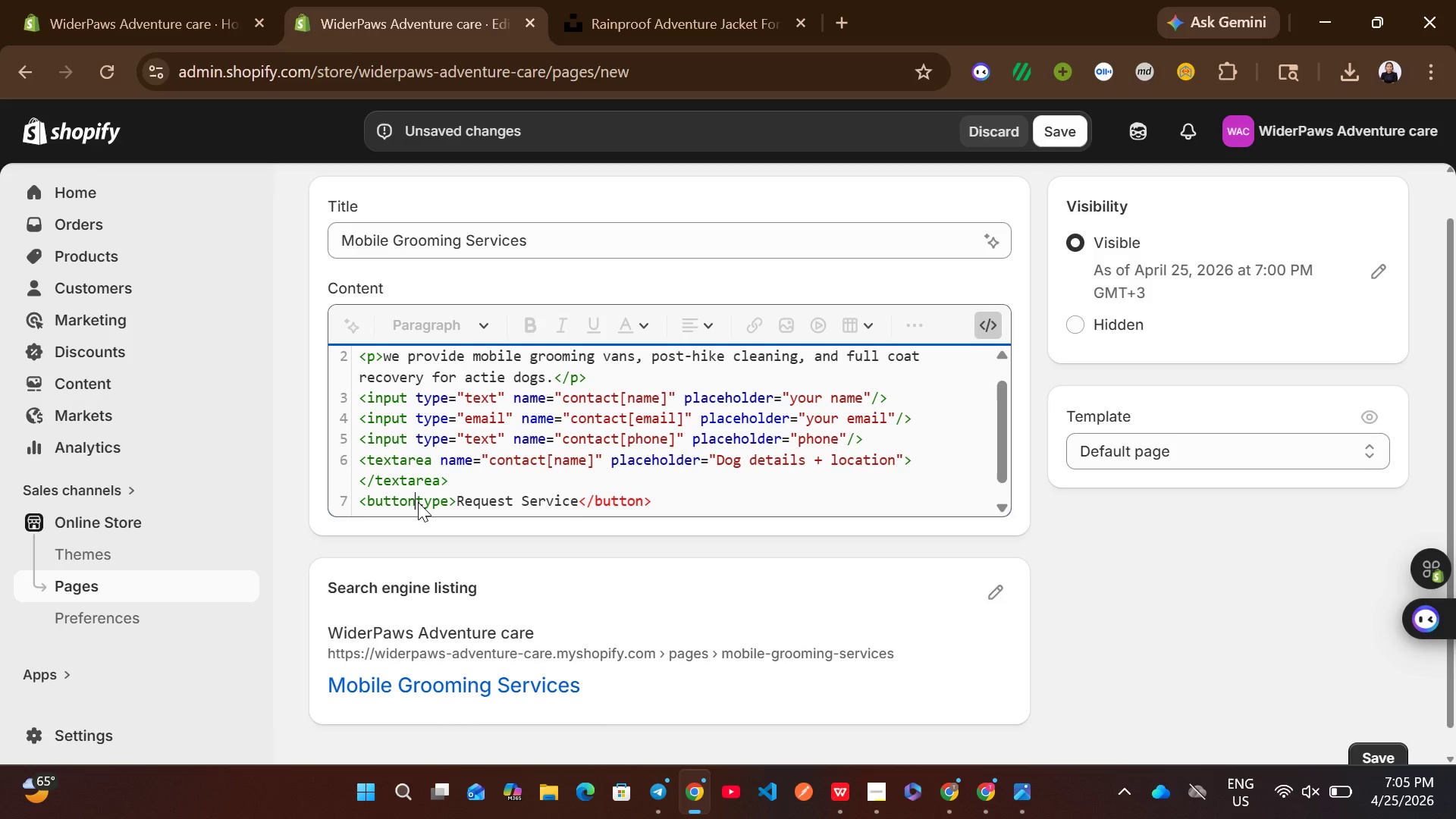 
key(Space)
 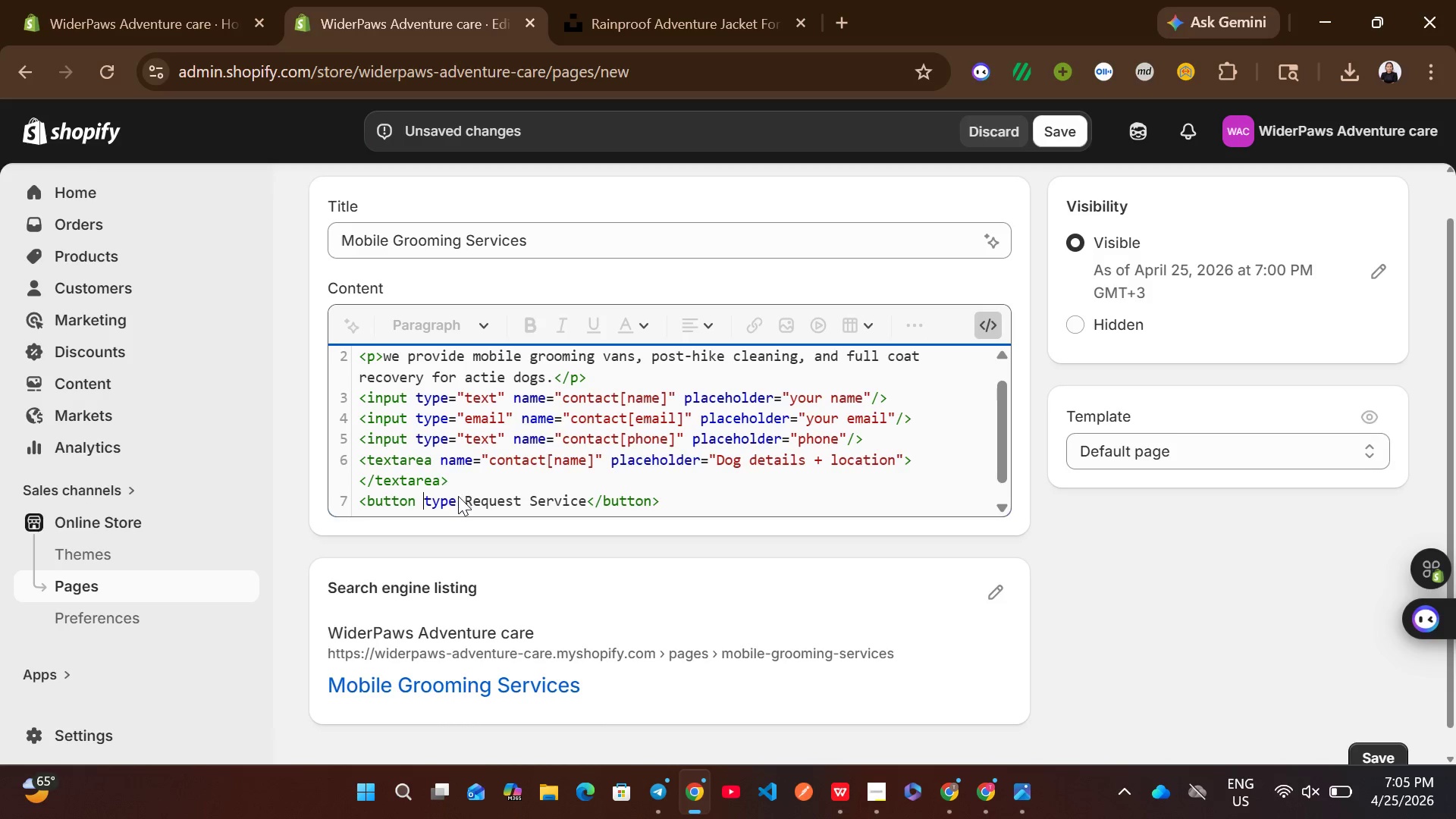 
left_click([458, 497])
 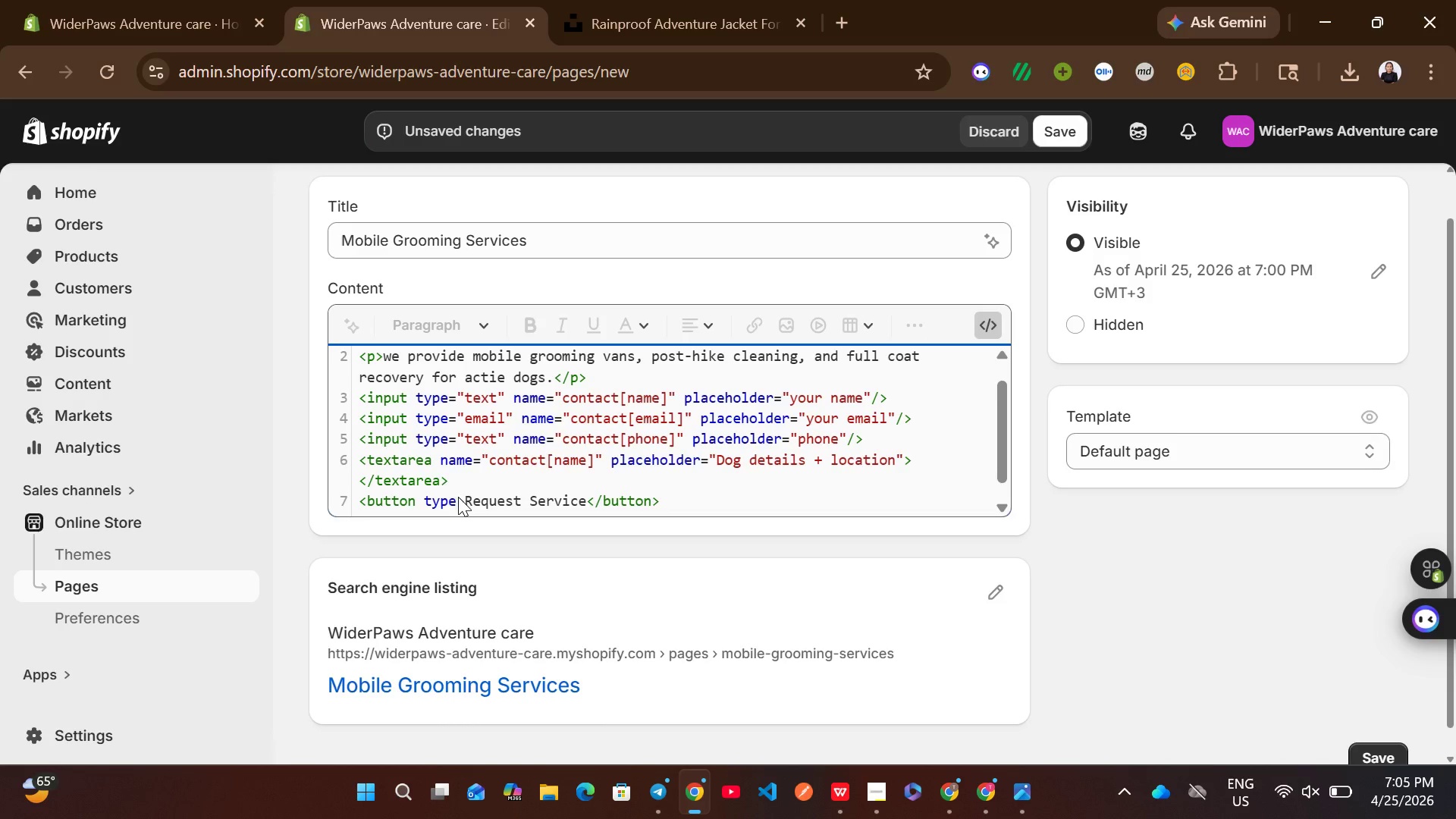 
type(="submit)
 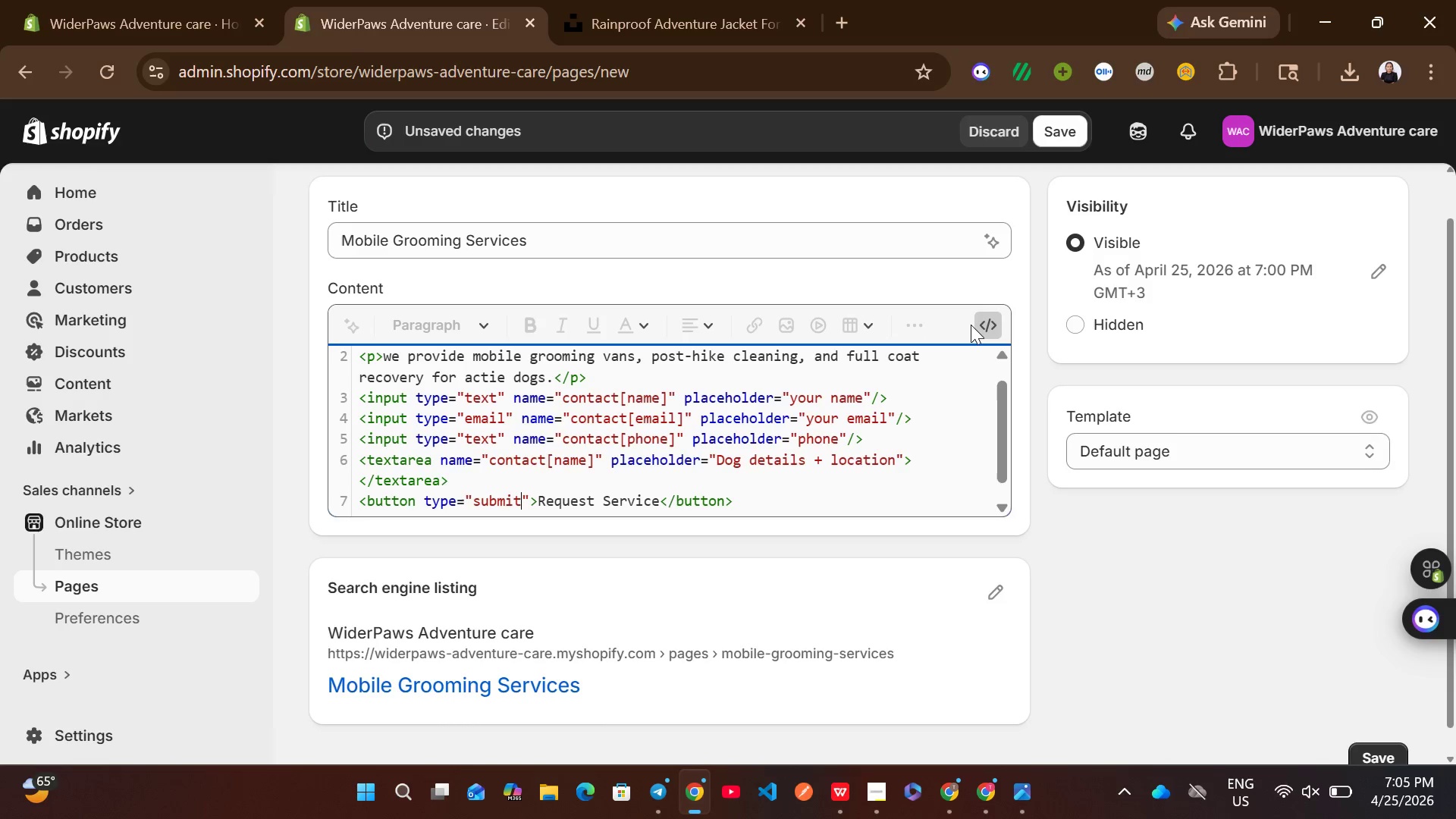 
left_click([981, 326])
 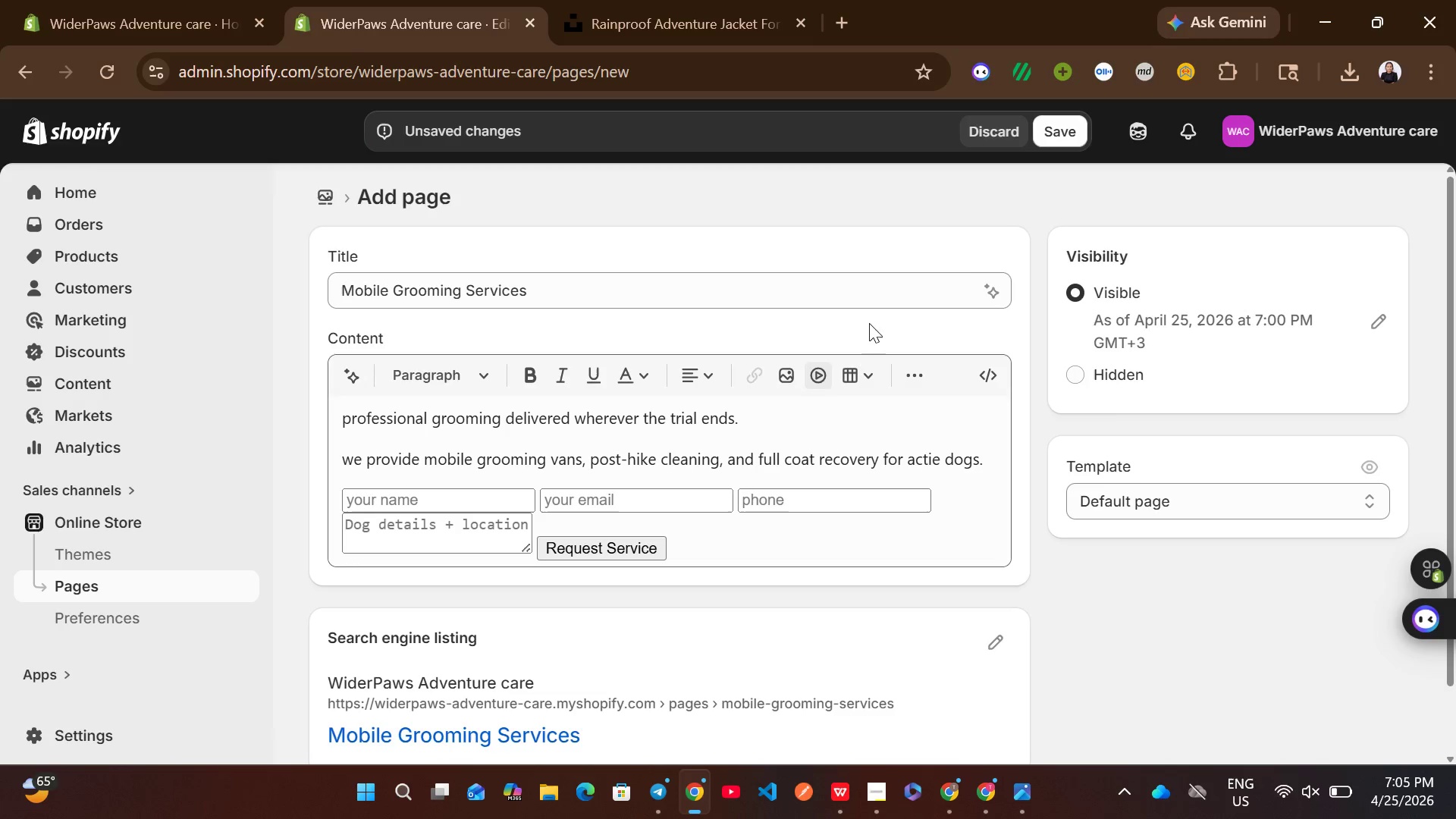 
left_click([1073, 127])
 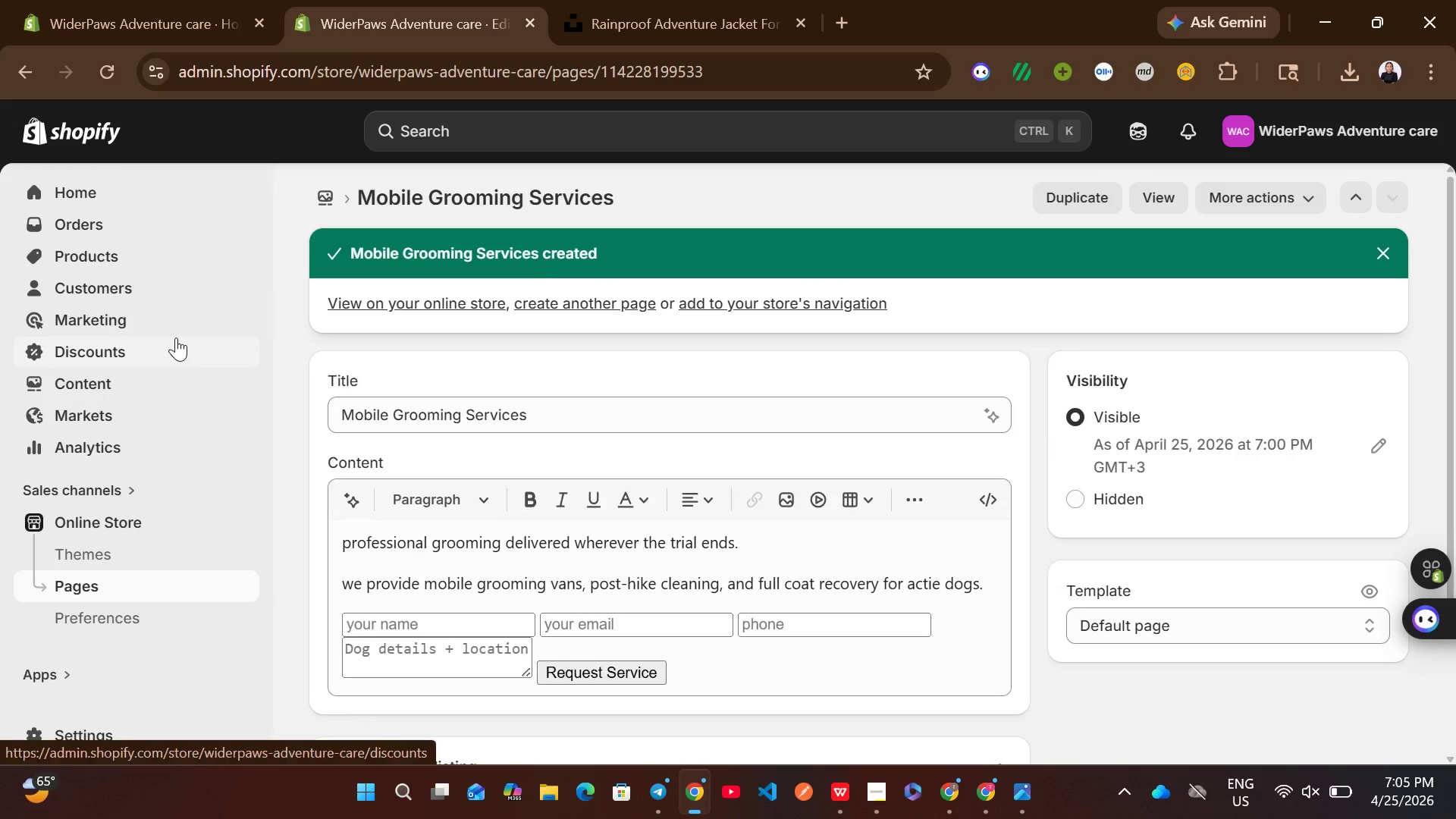 
wait(7.28)
 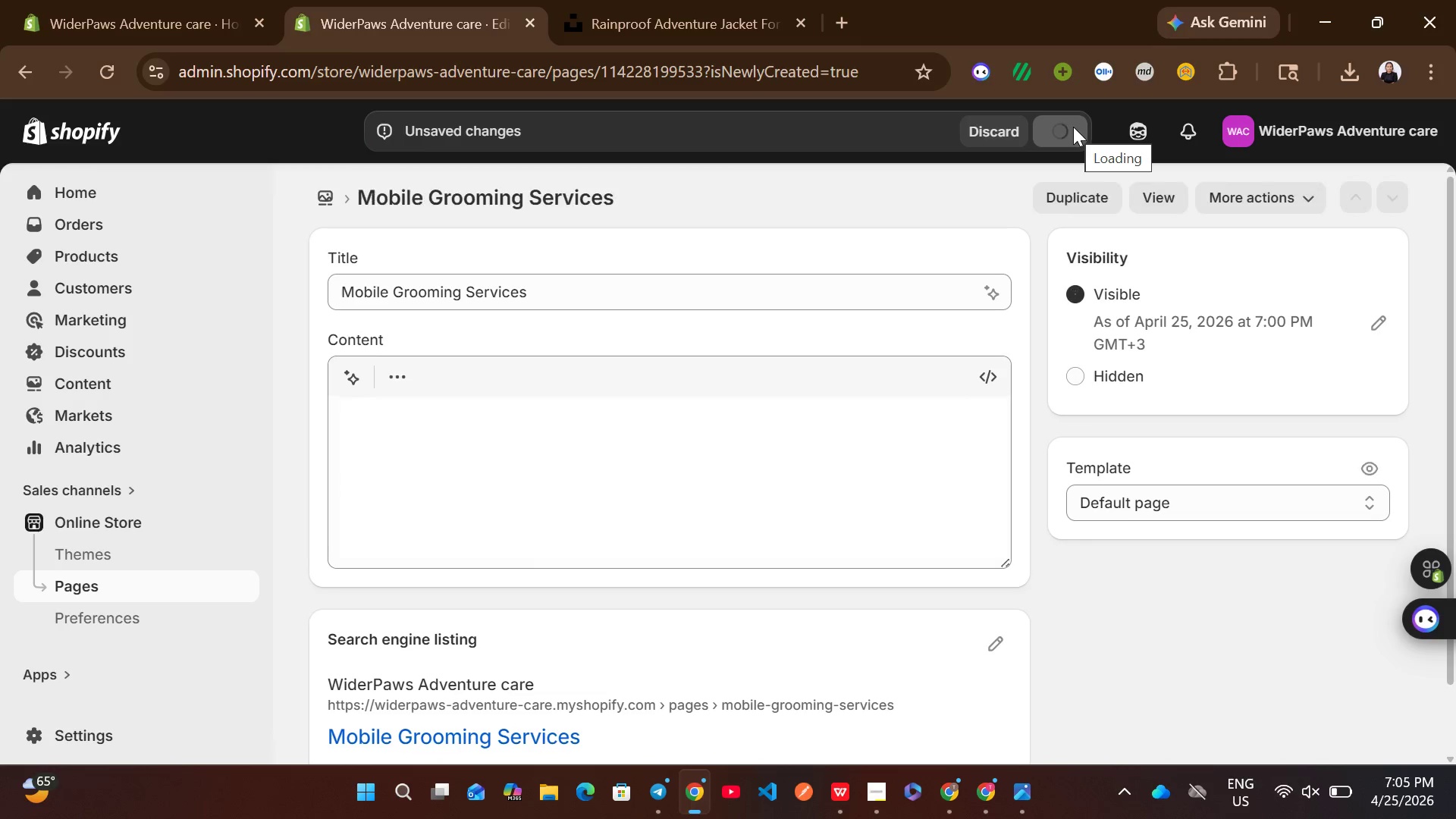 
left_click([168, 576])
 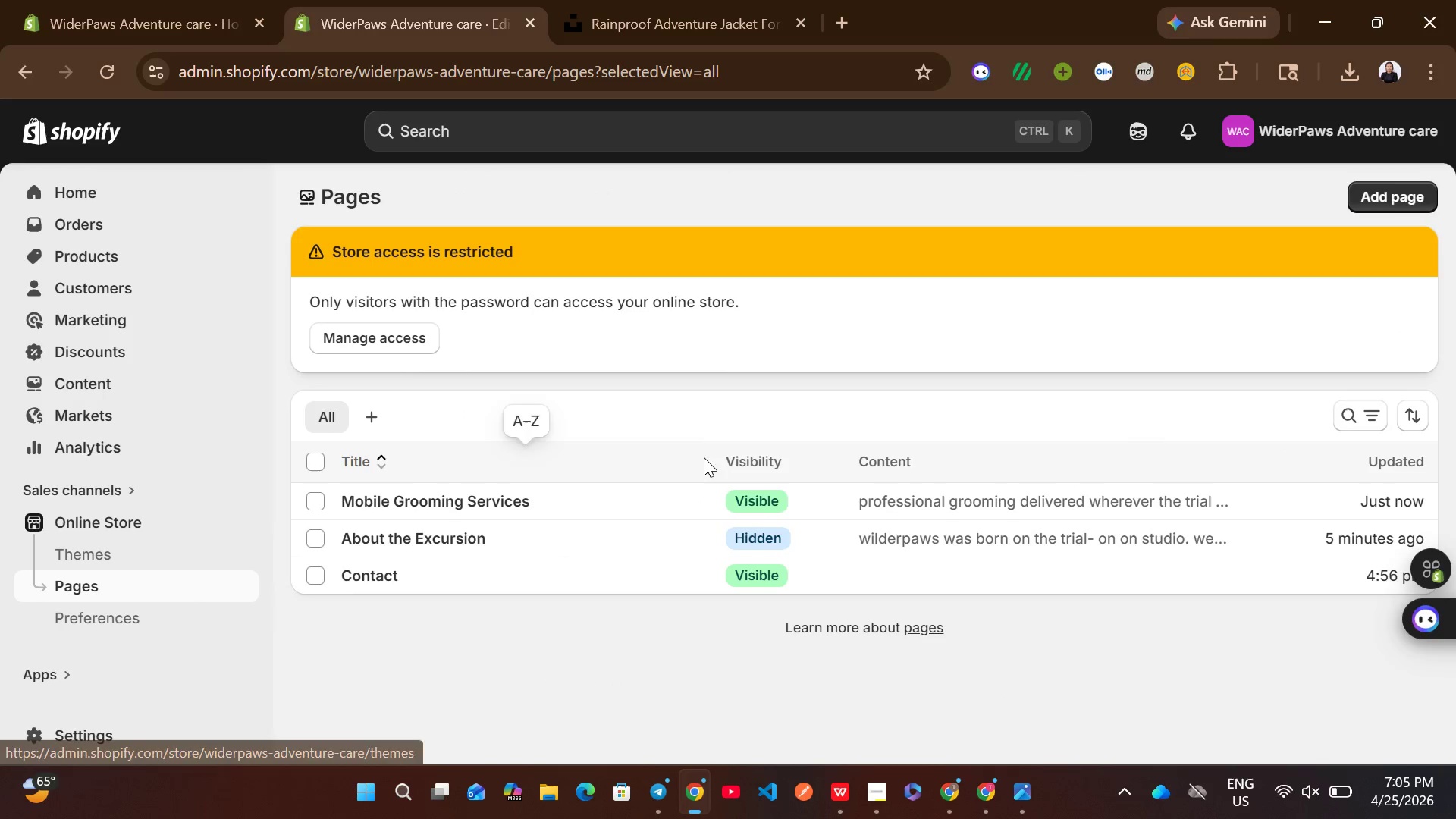 
left_click([810, 530])
 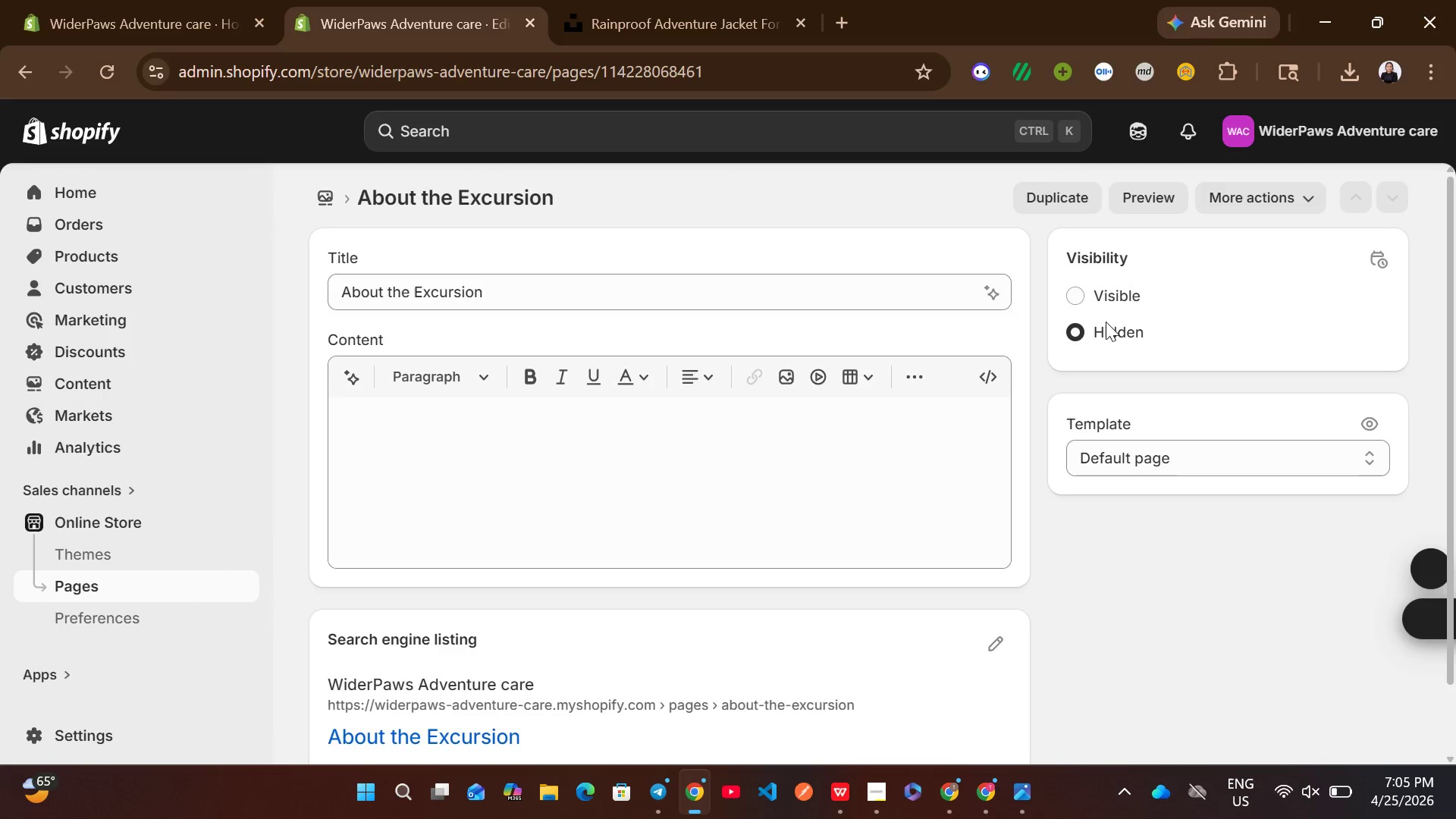 
left_click([1072, 301])
 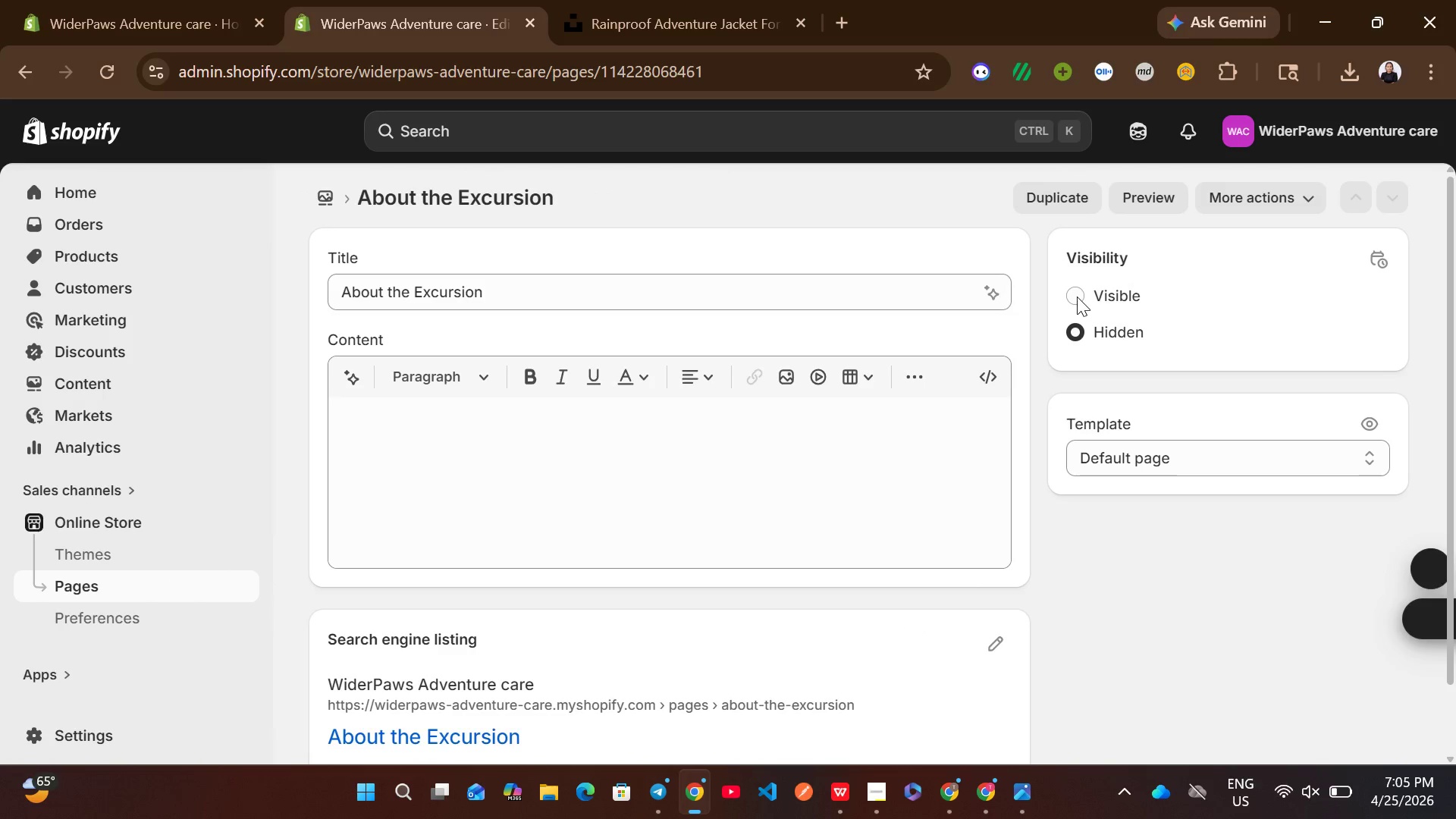 
left_click([1077, 297])
 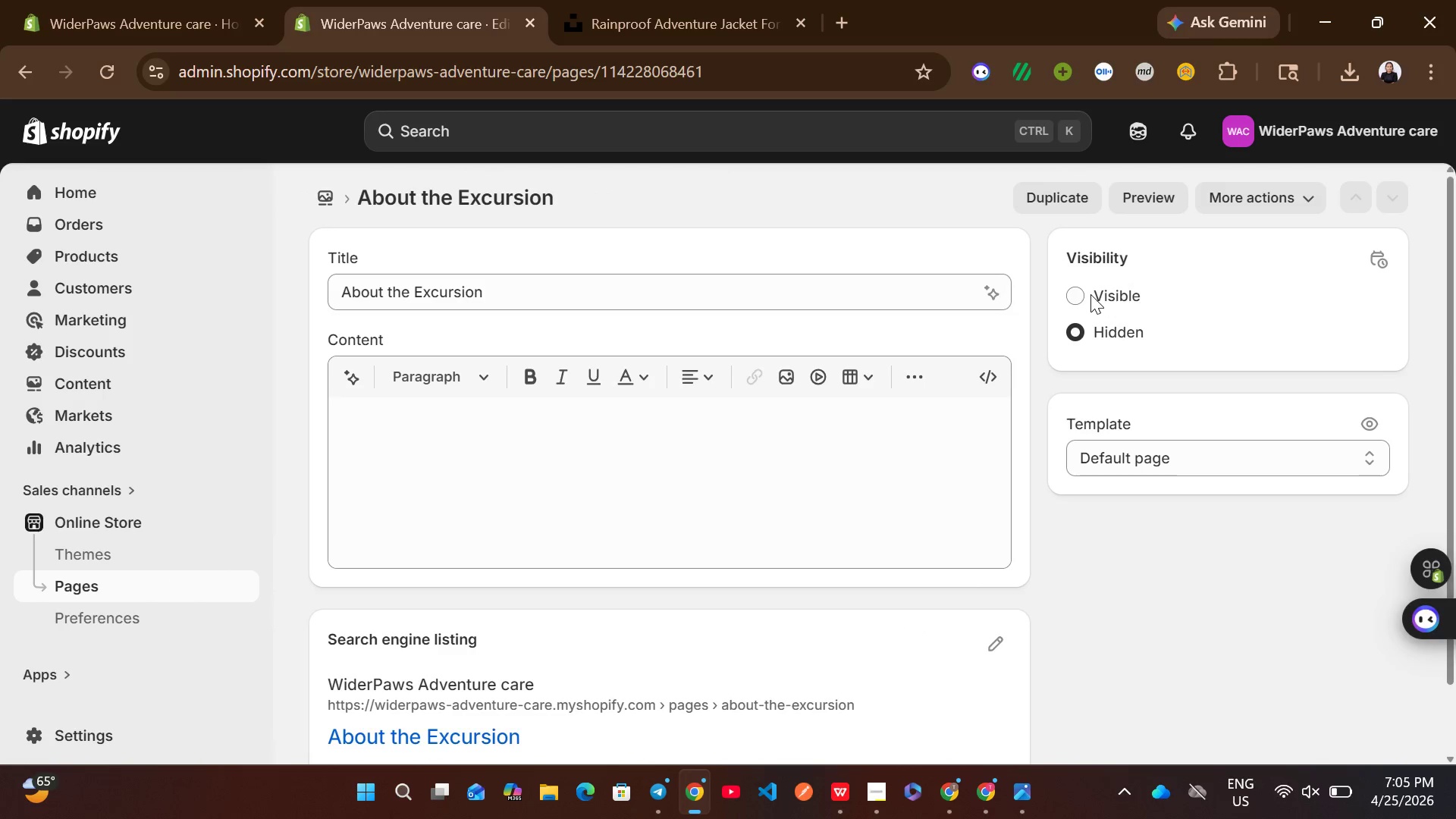 
left_click([1090, 294])
 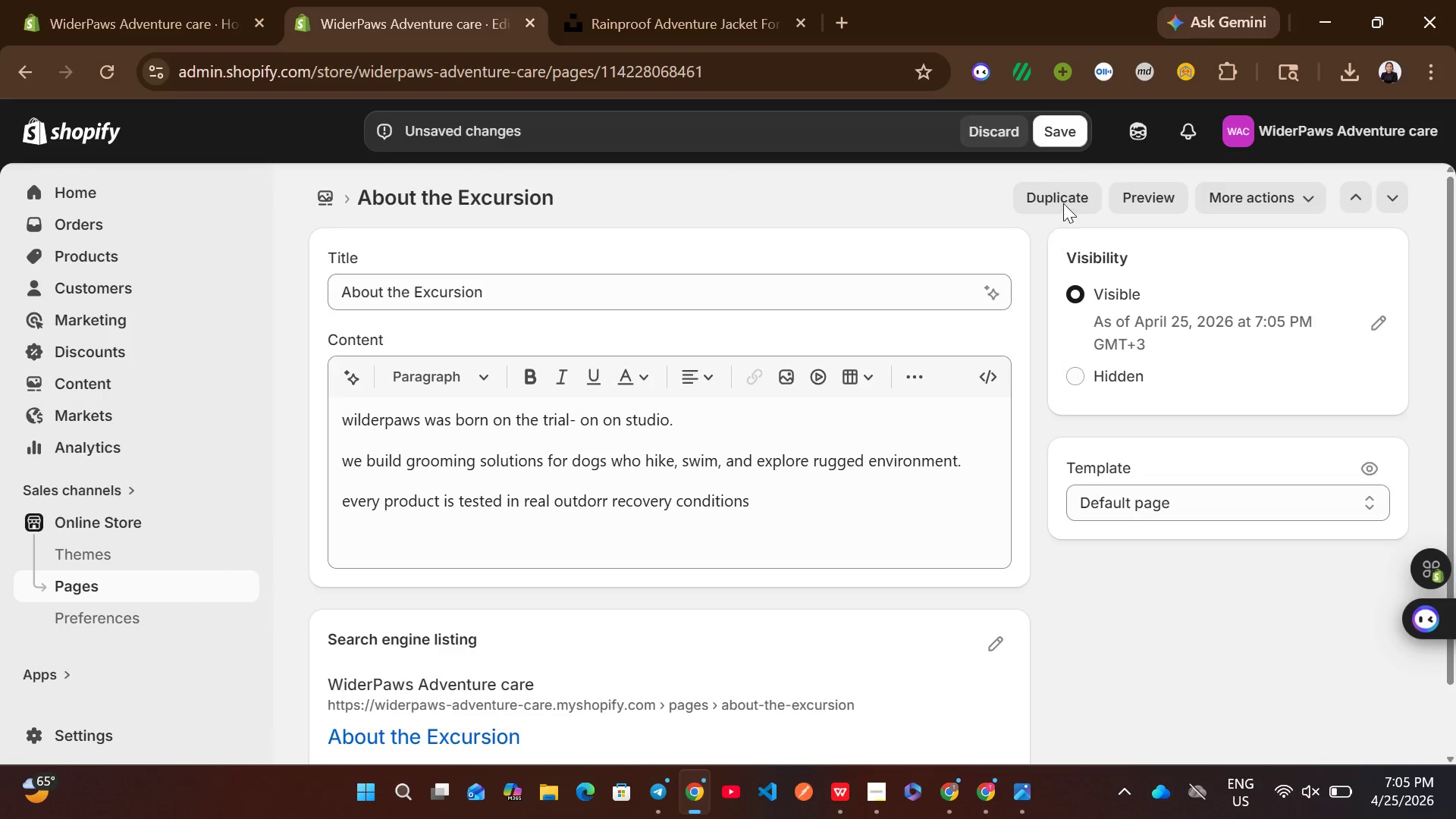 
left_click([1071, 139])
 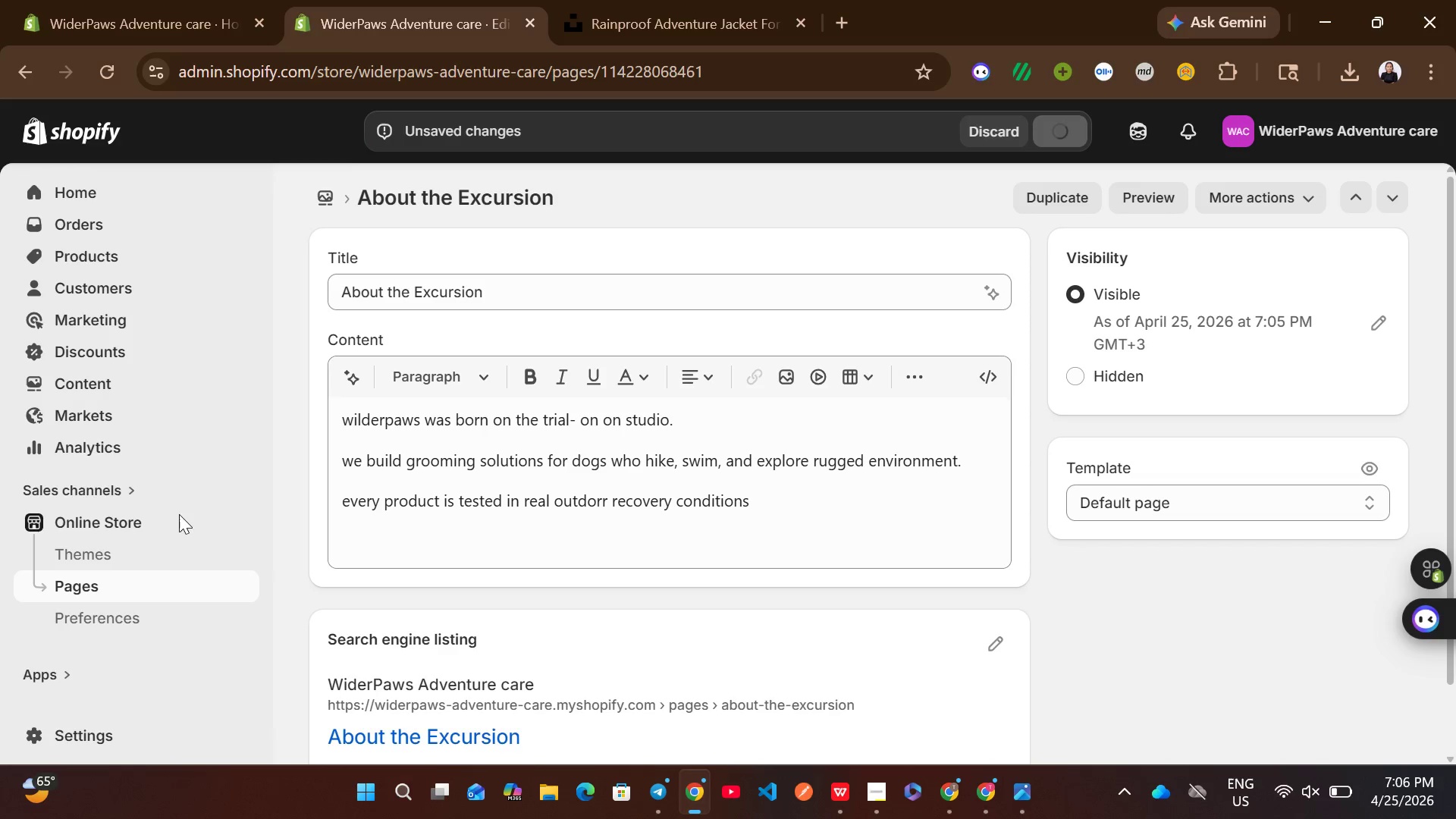 
left_click([150, 579])
 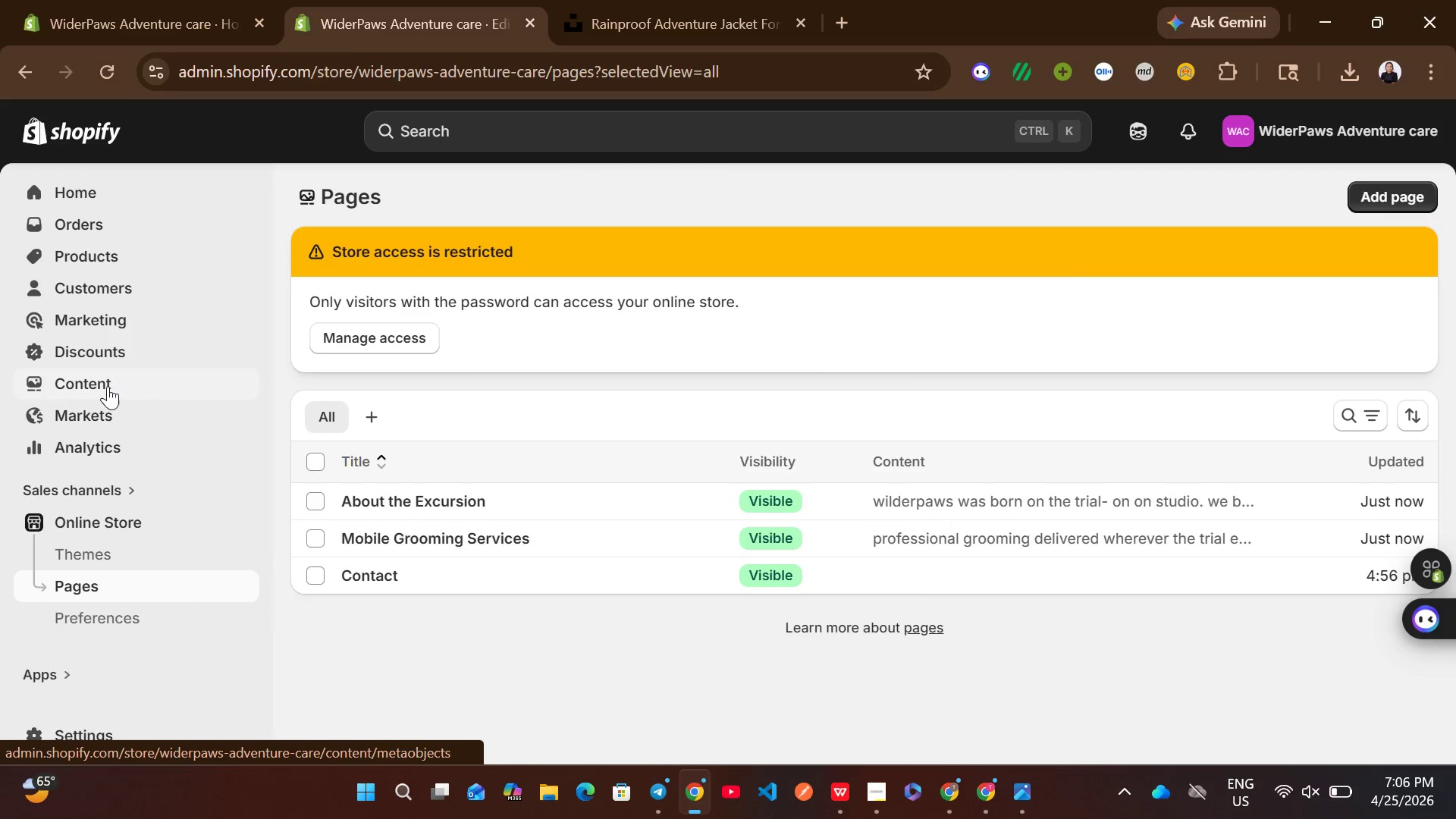 
left_click([93, 378])
 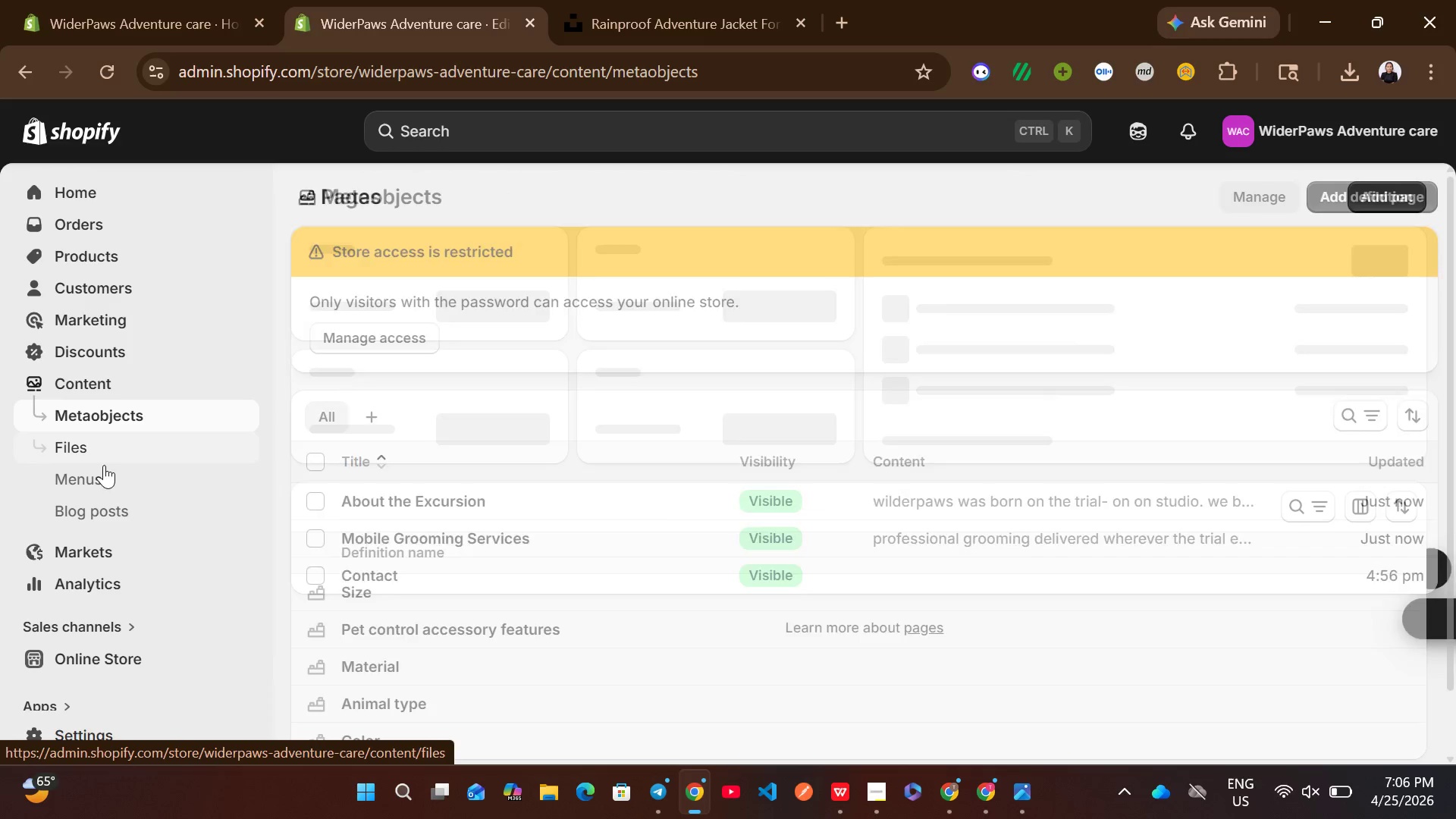 
left_click([104, 474])
 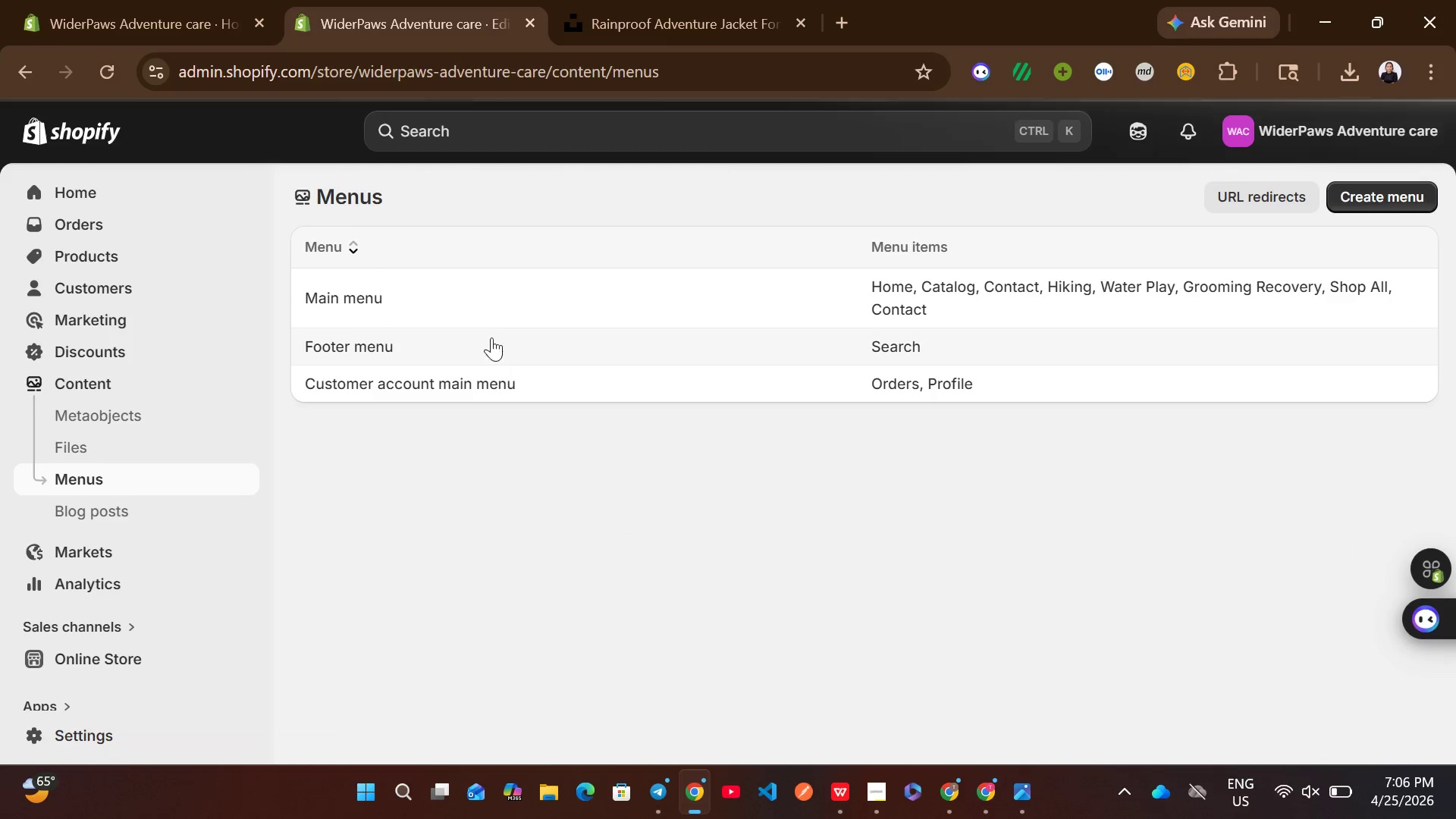 
left_click([485, 305])
 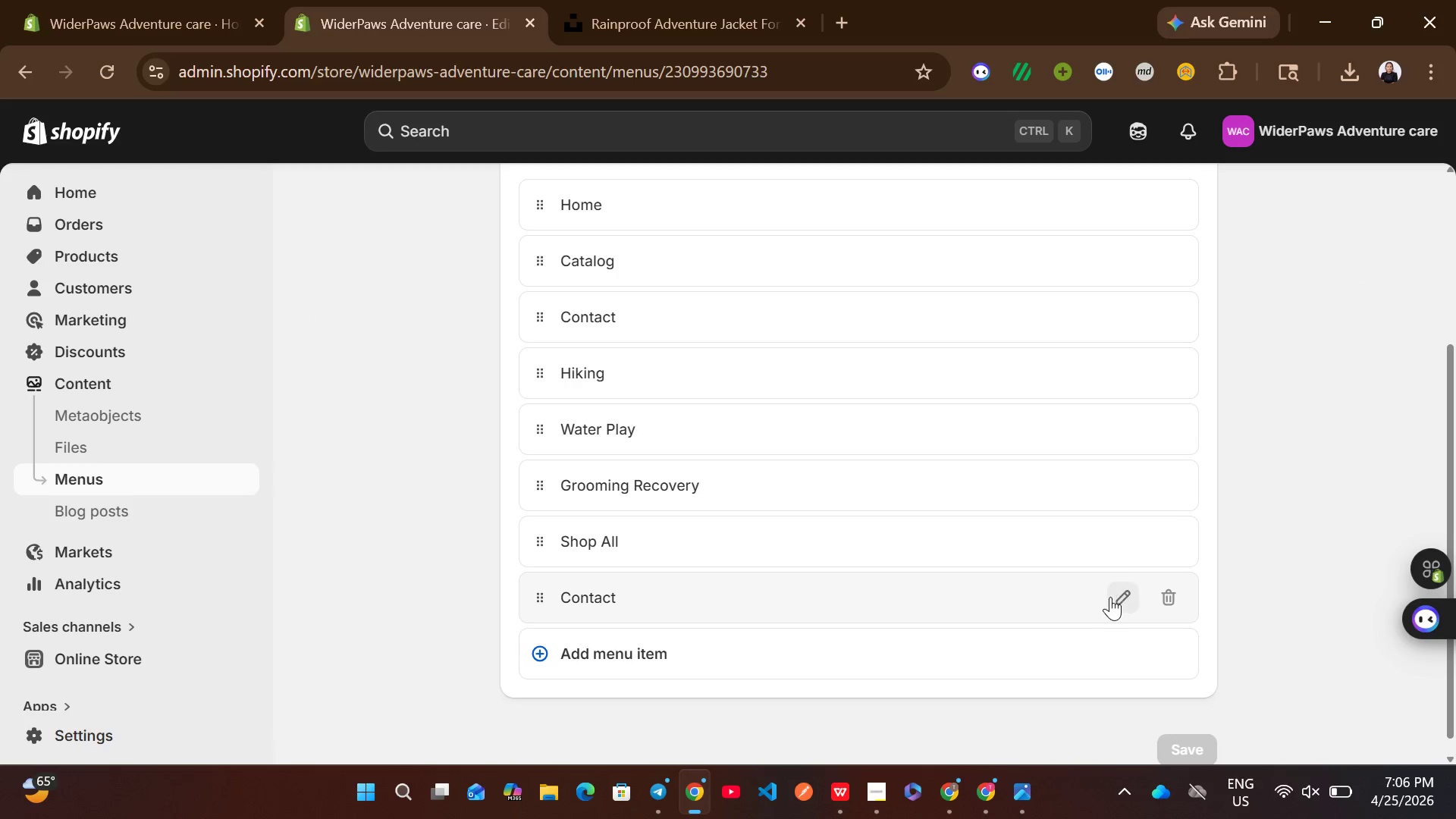 
wait(5.83)
 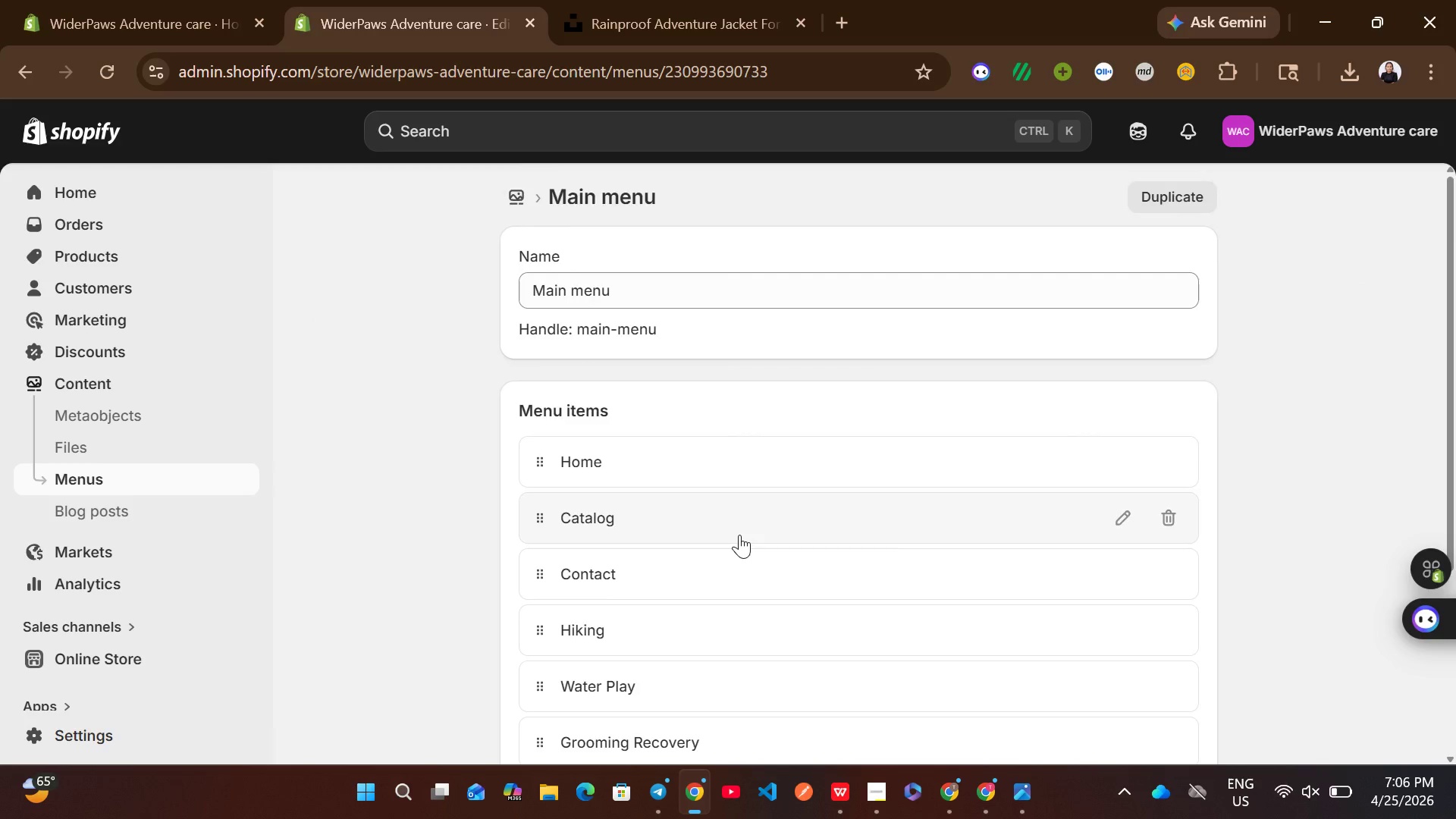 
left_click([861, 651])
 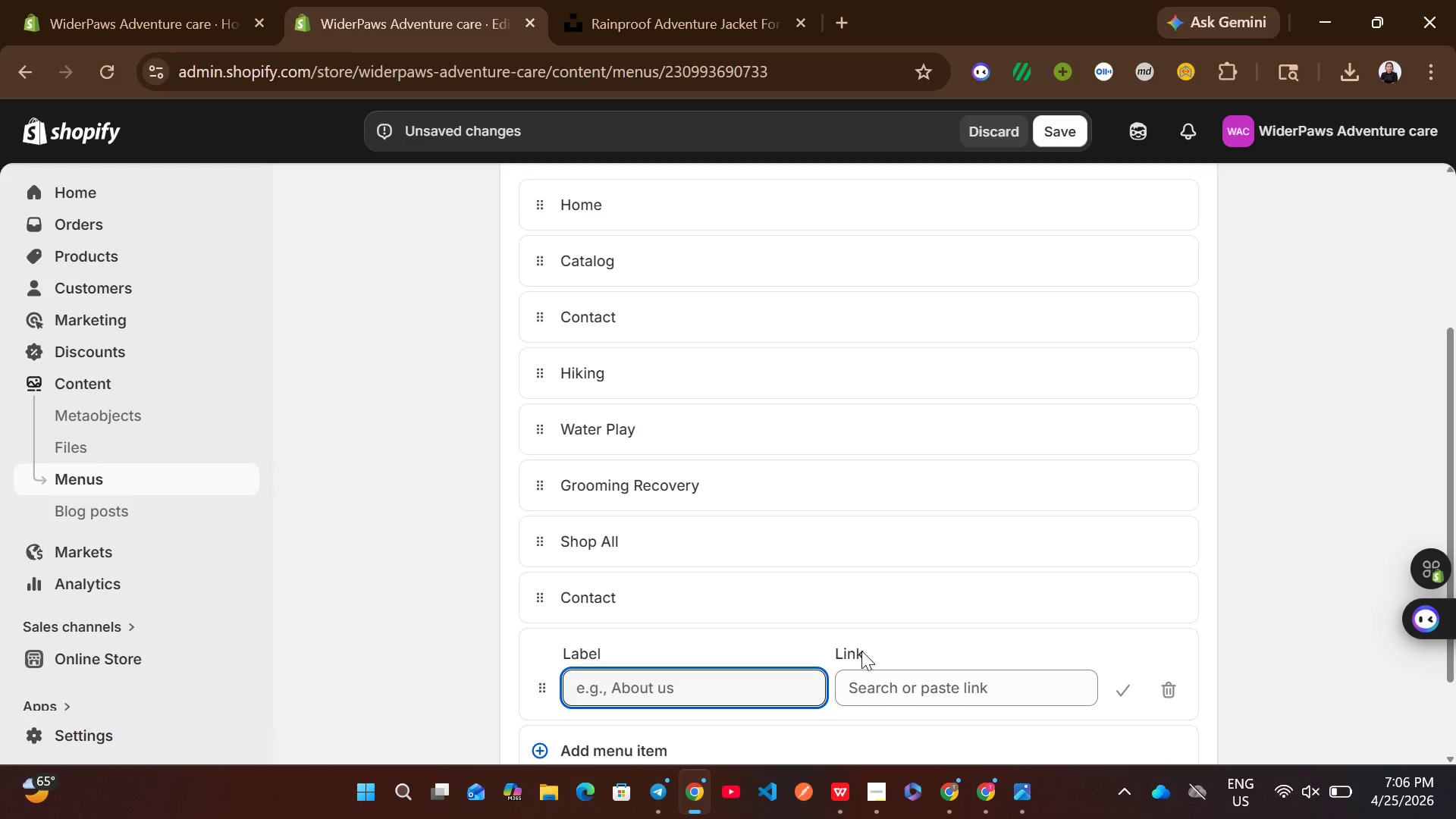 
wait(16.94)
 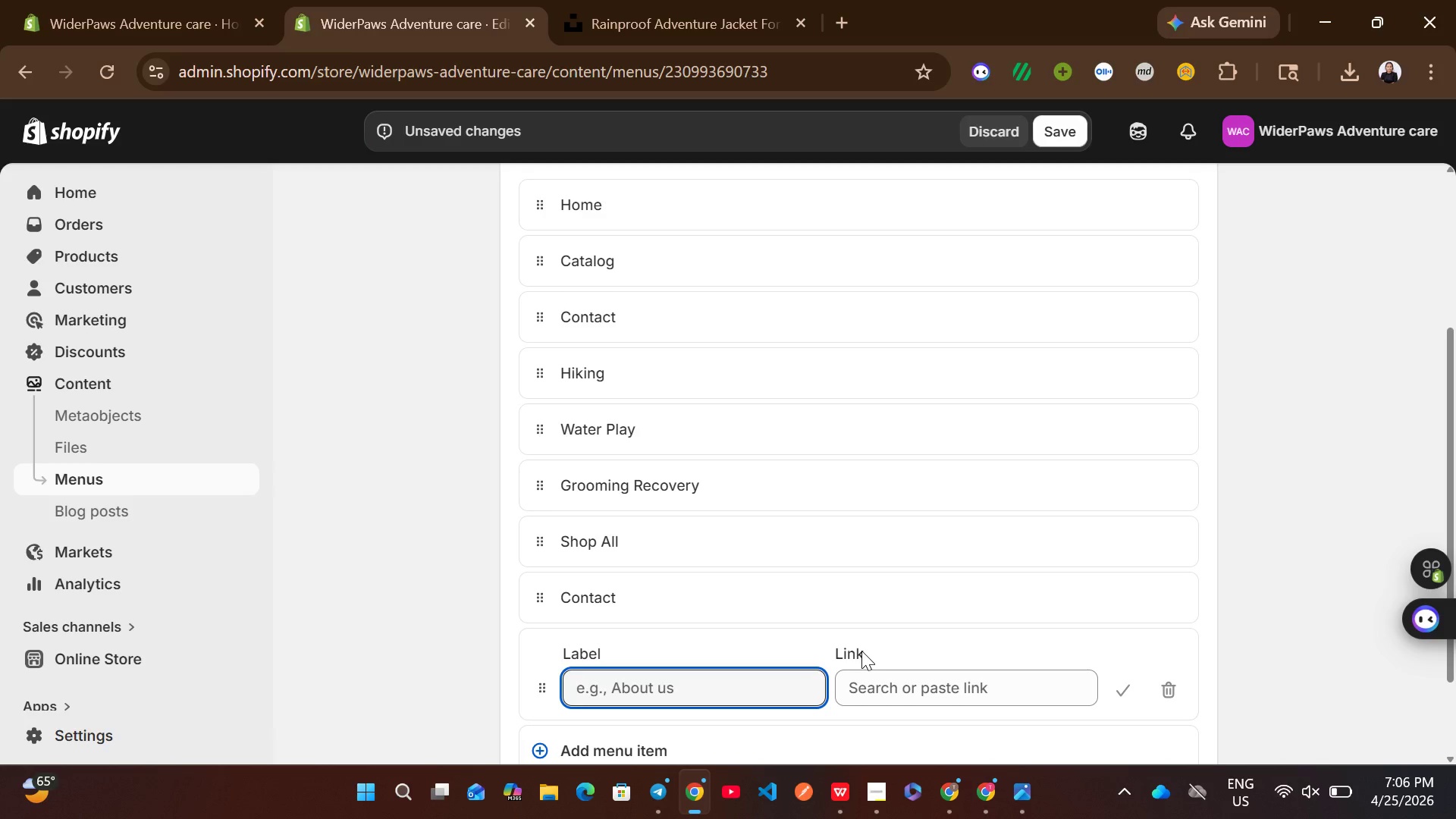 
type(services)
 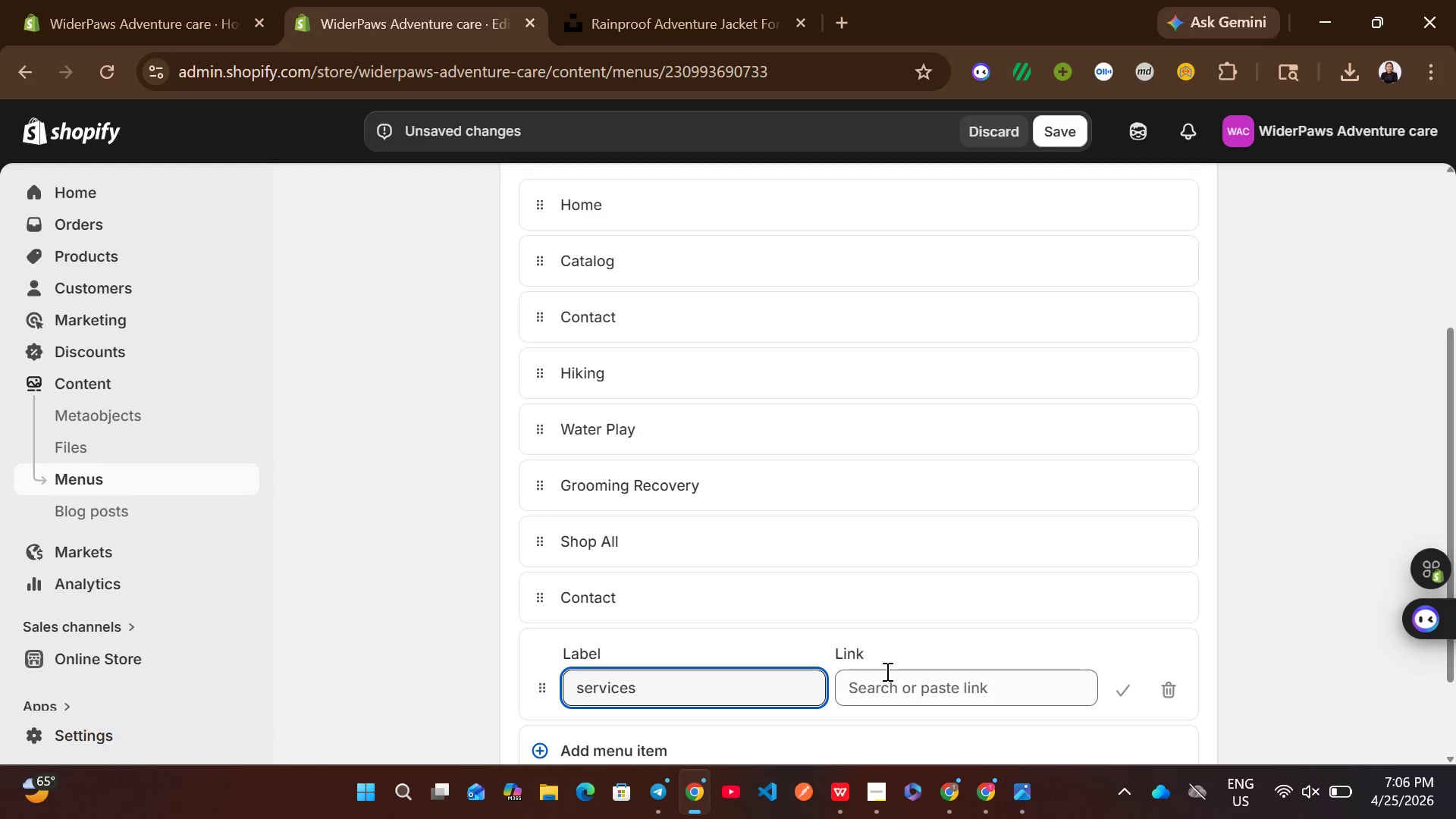 
left_click([886, 671])
 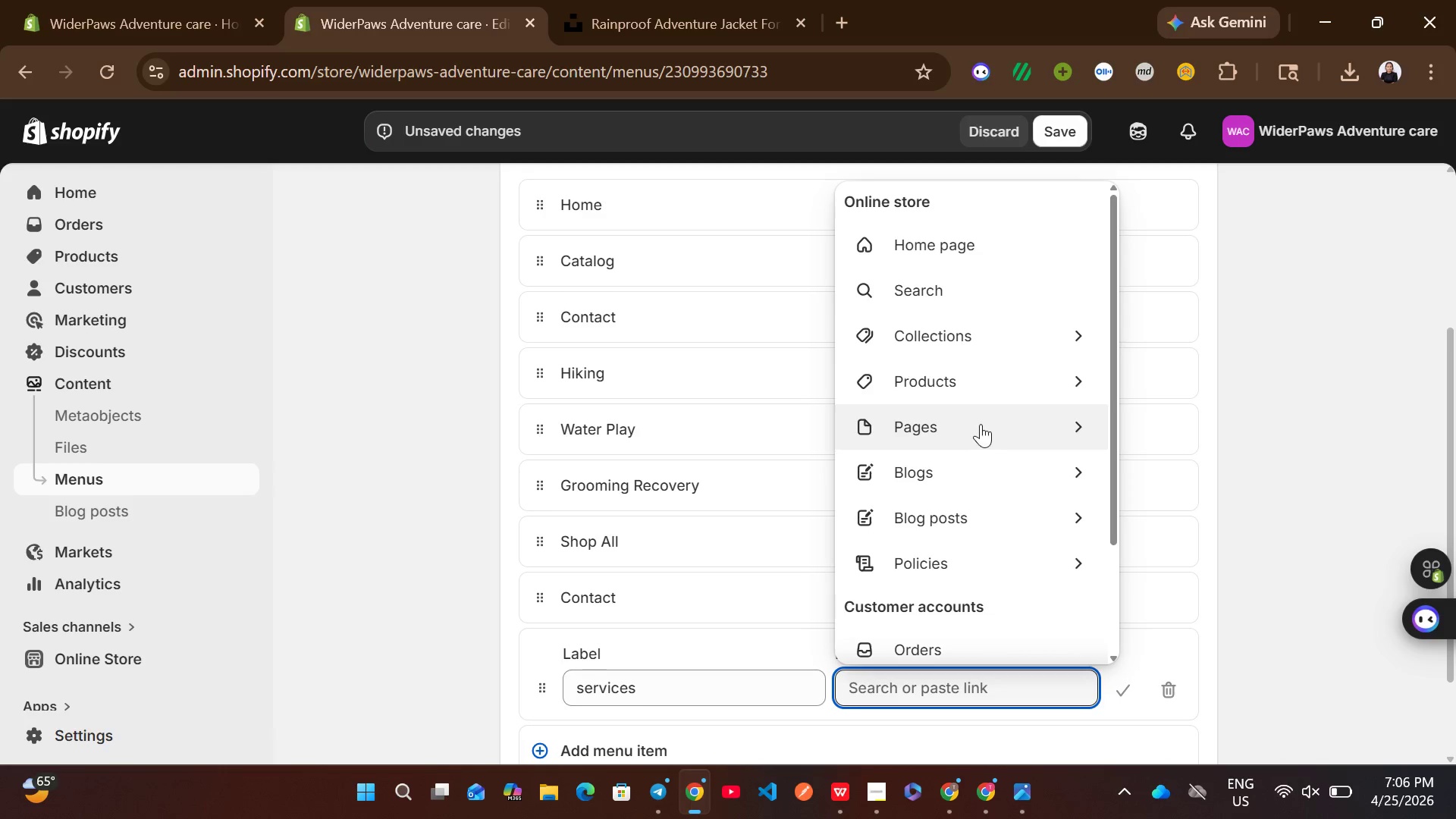 
left_click([981, 422])
 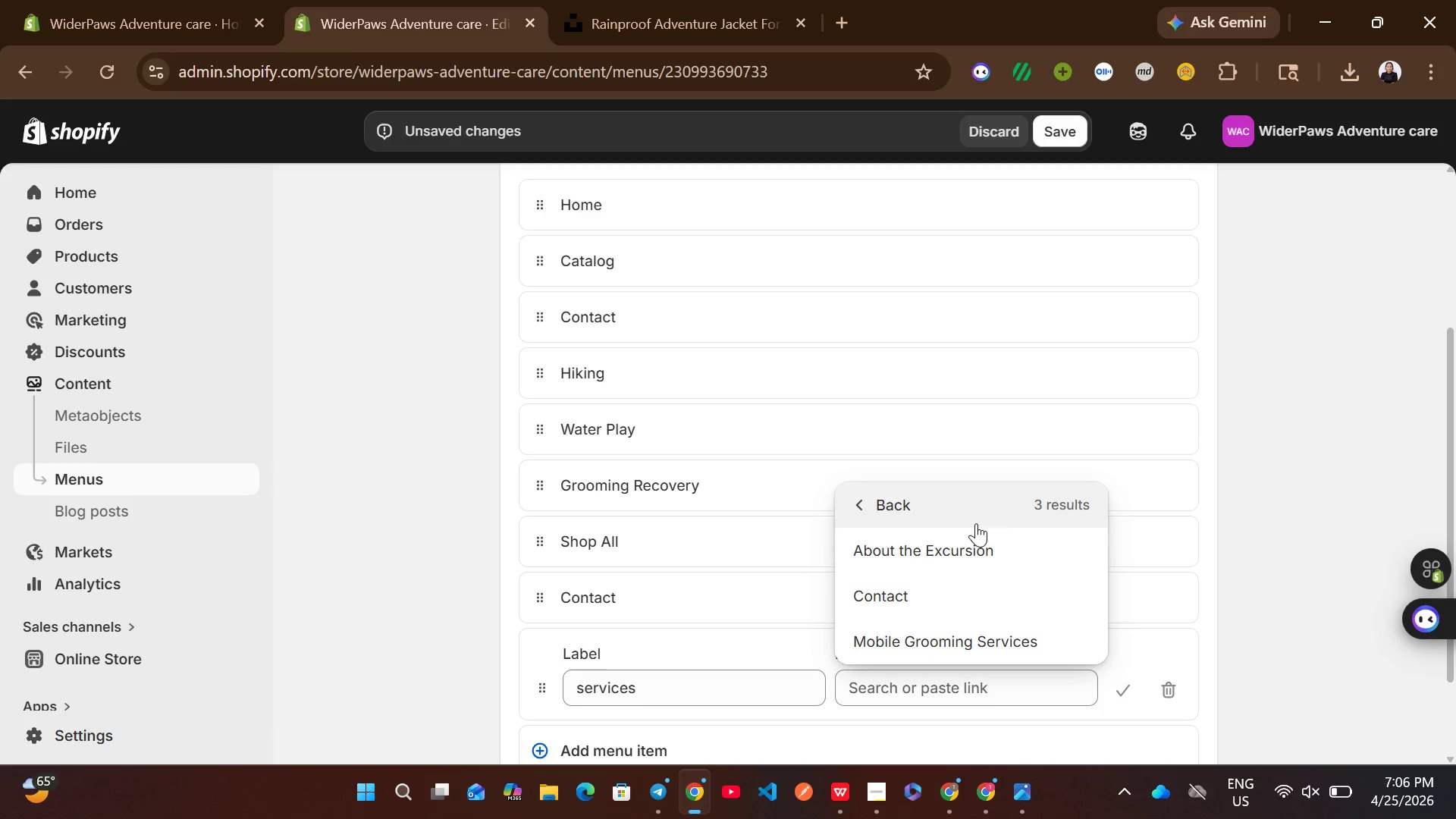 
left_click([972, 543])
 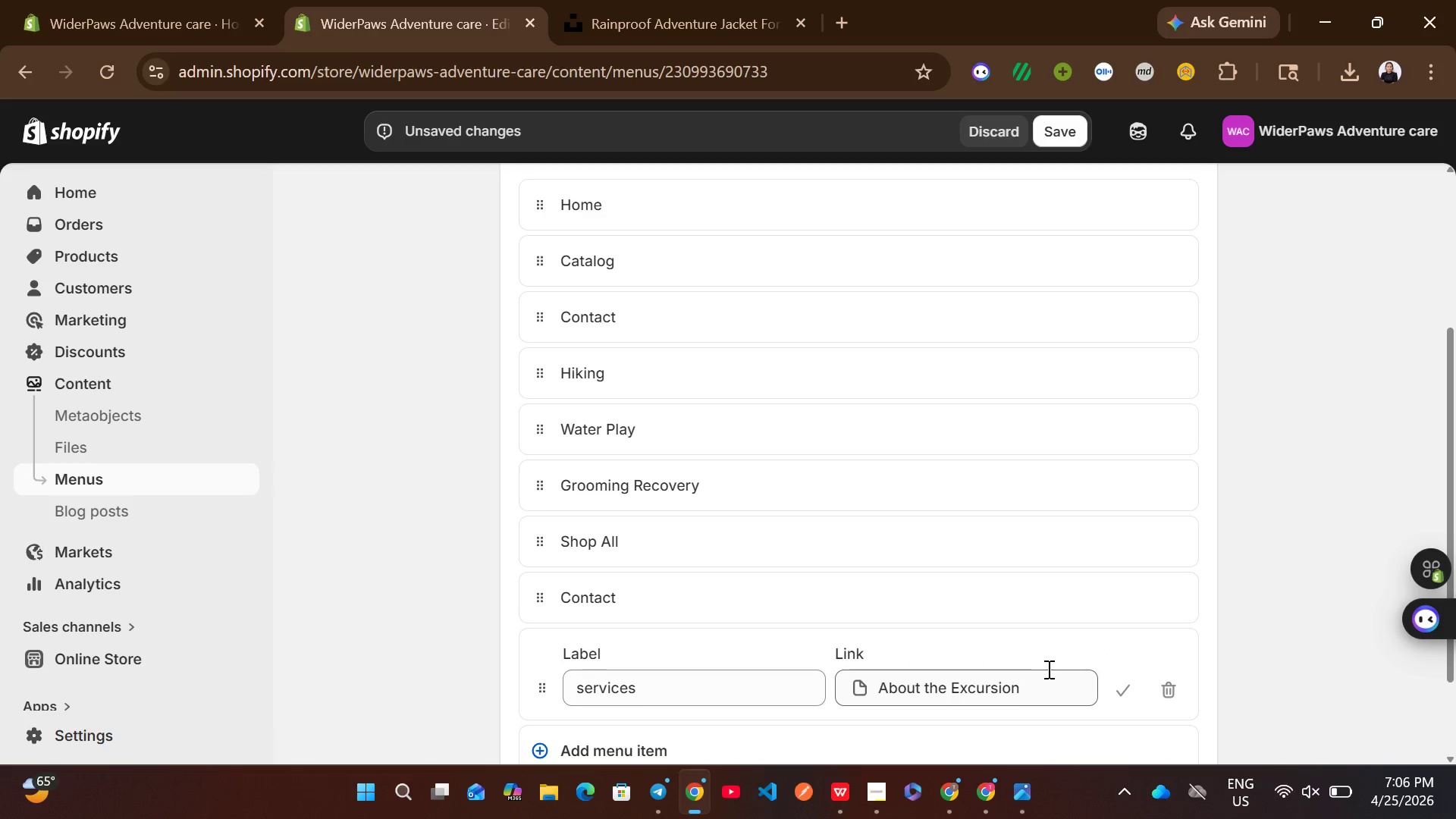 
left_click([993, 690])
 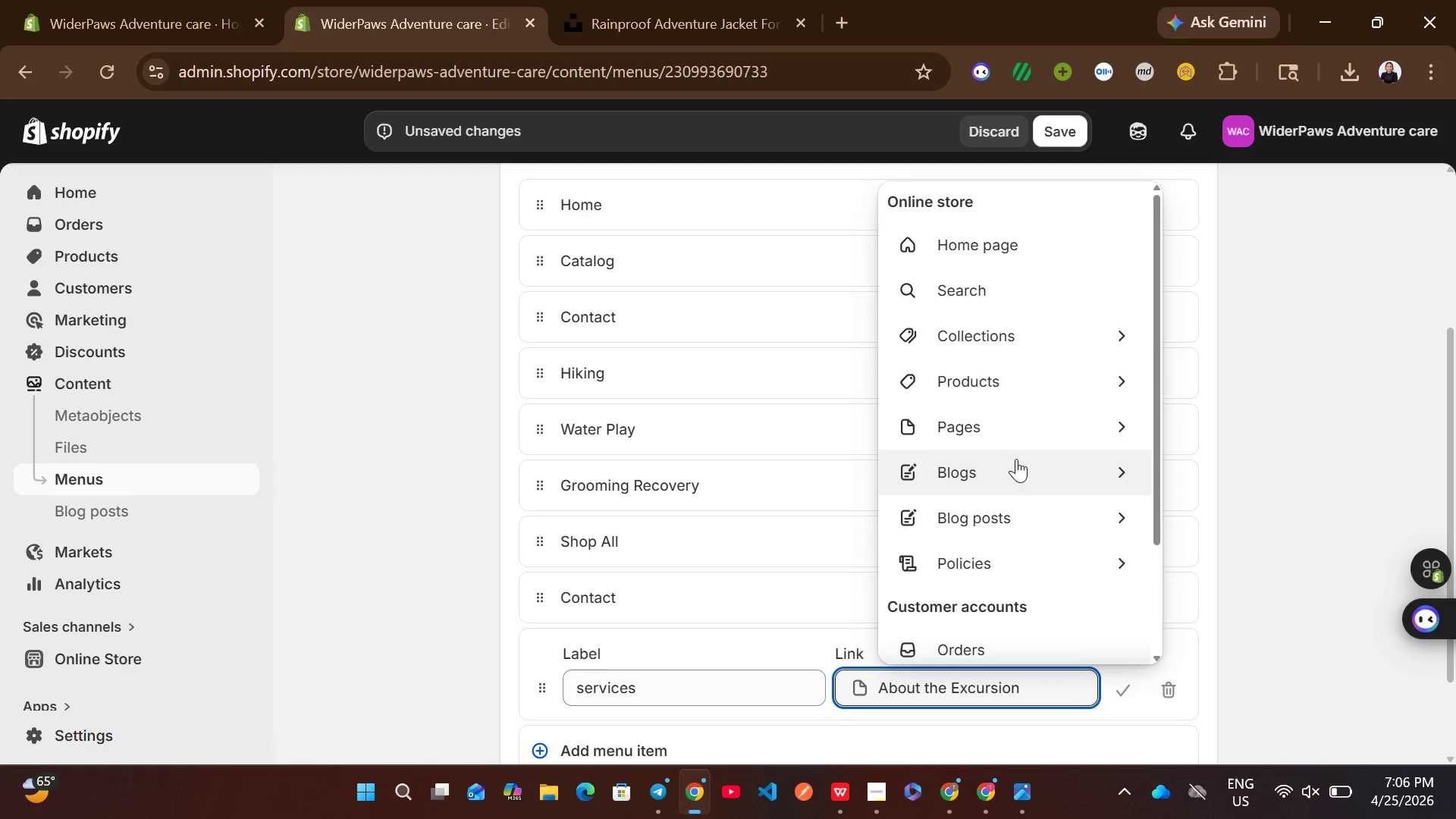 
left_click([1015, 441])
 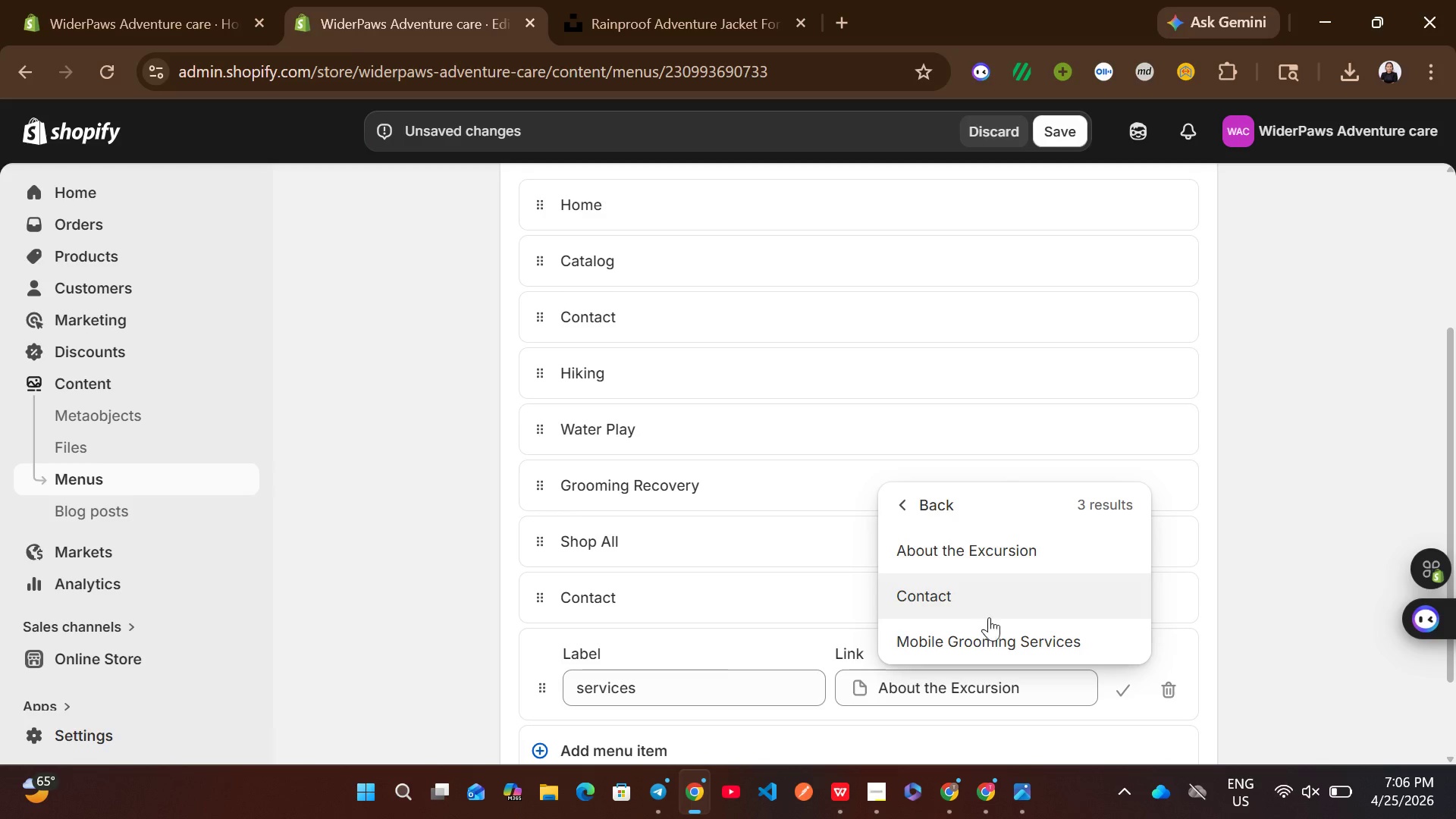 
left_click([1006, 634])
 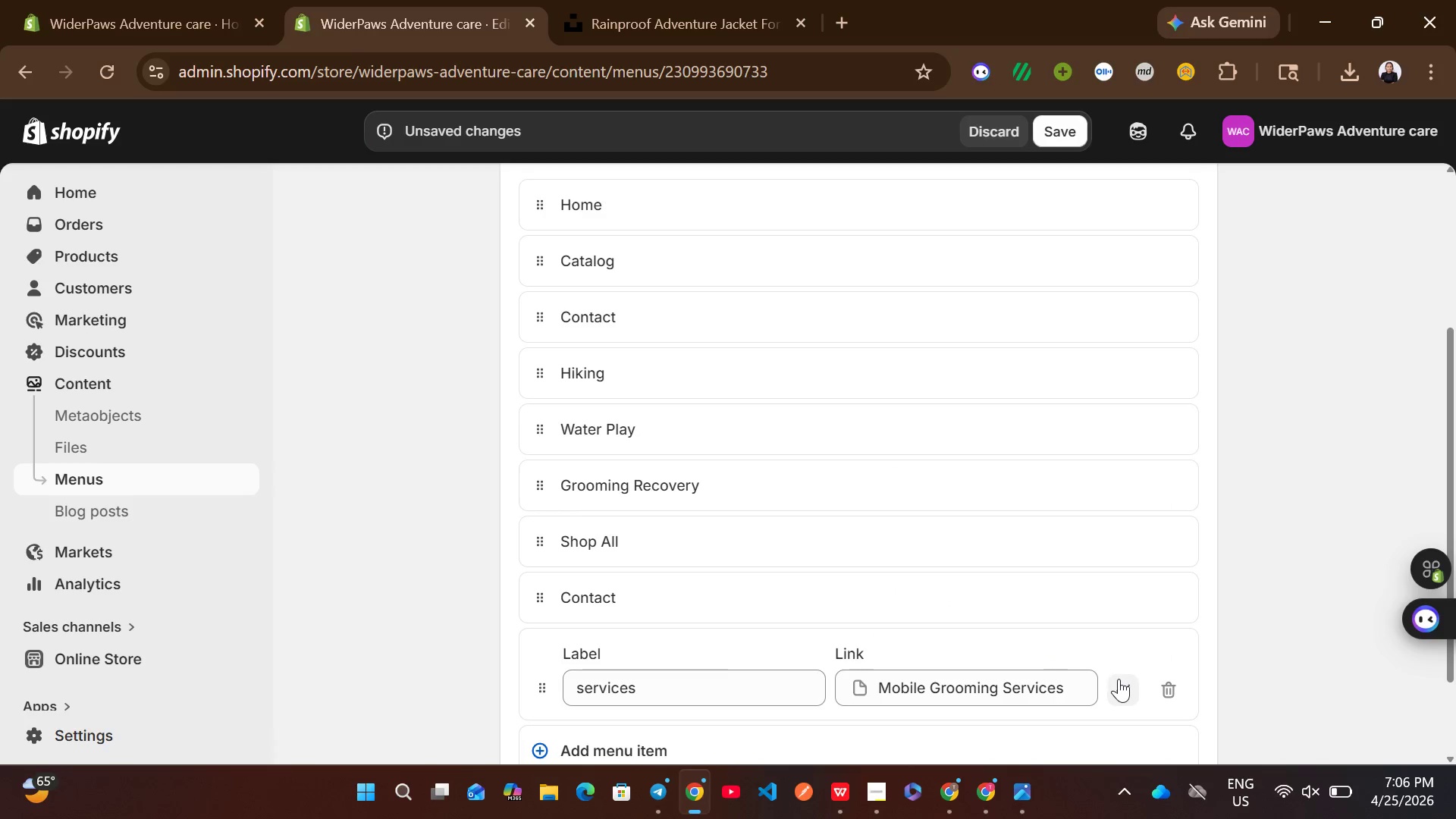 
left_click([1119, 679])
 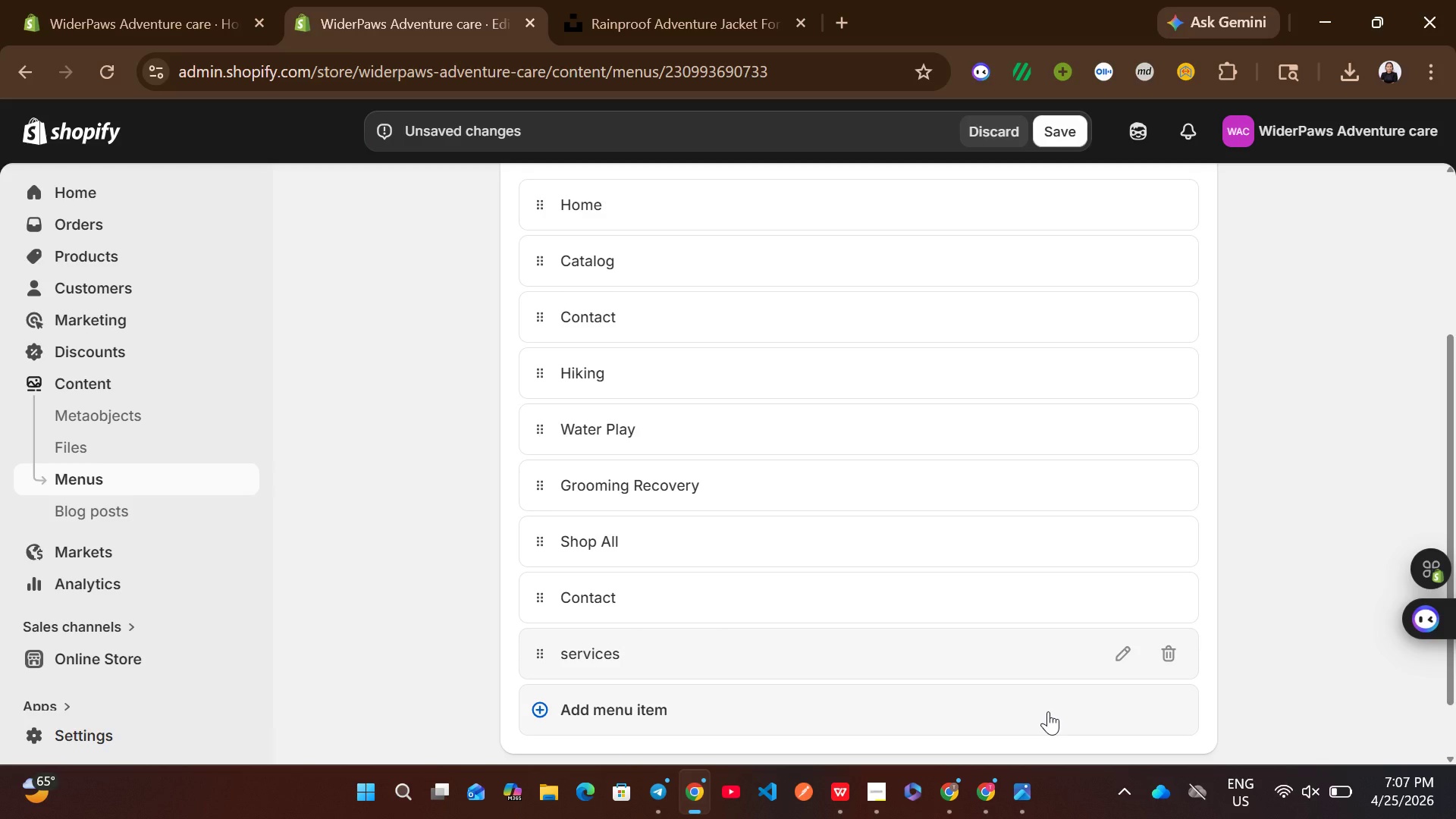 
wait(32.48)
 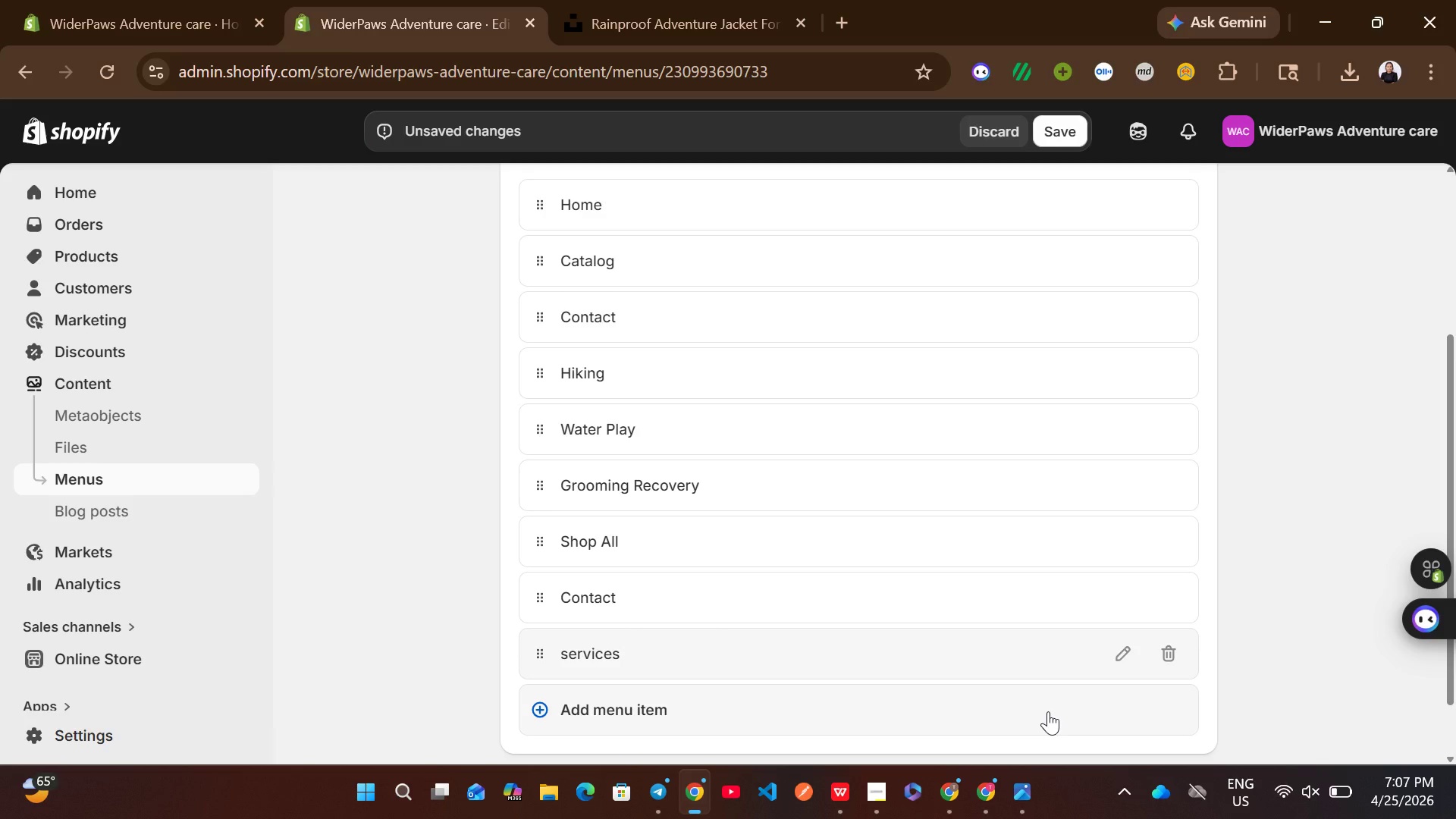 
left_click([138, 630])
 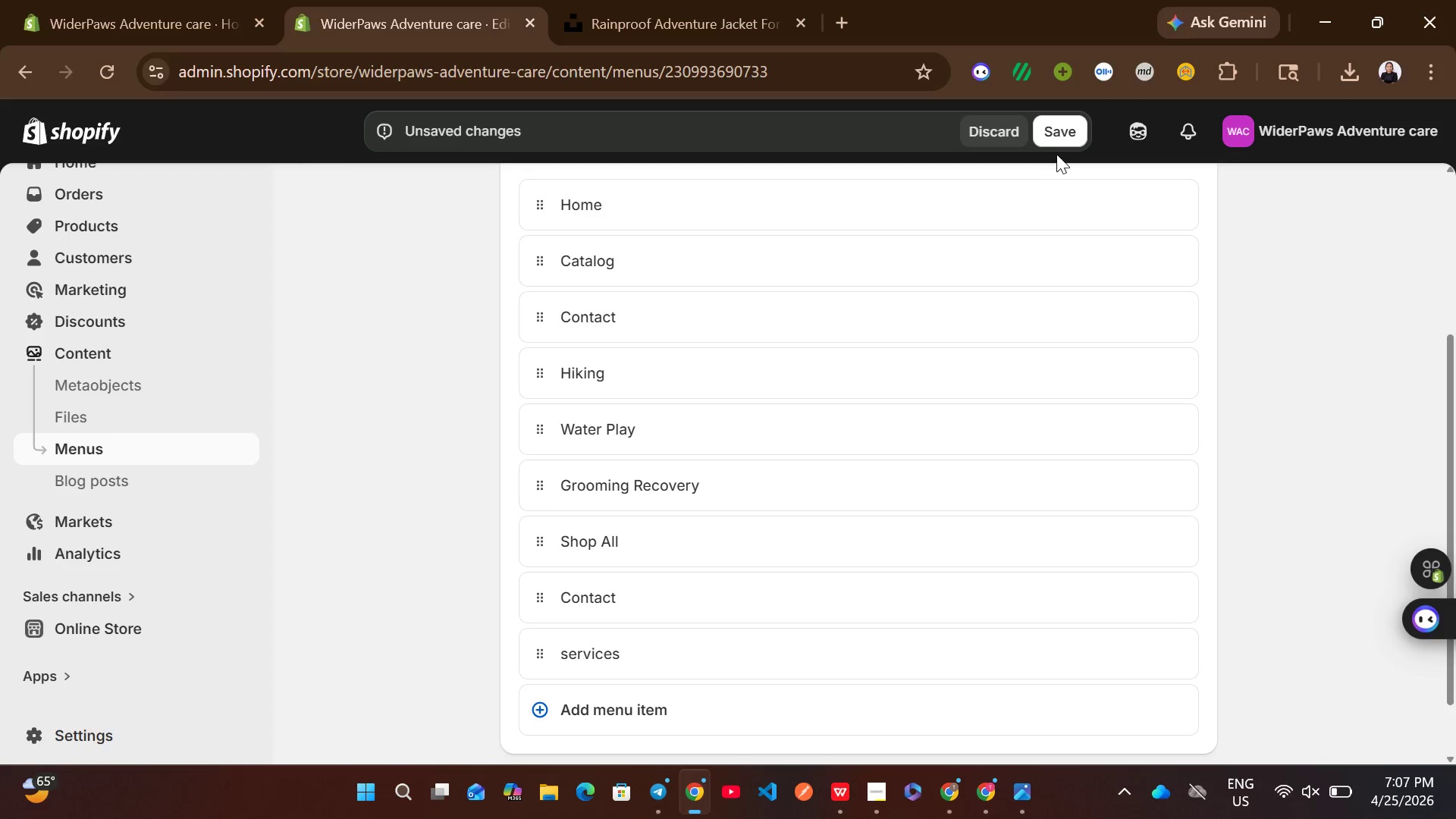 
left_click([1062, 141])
 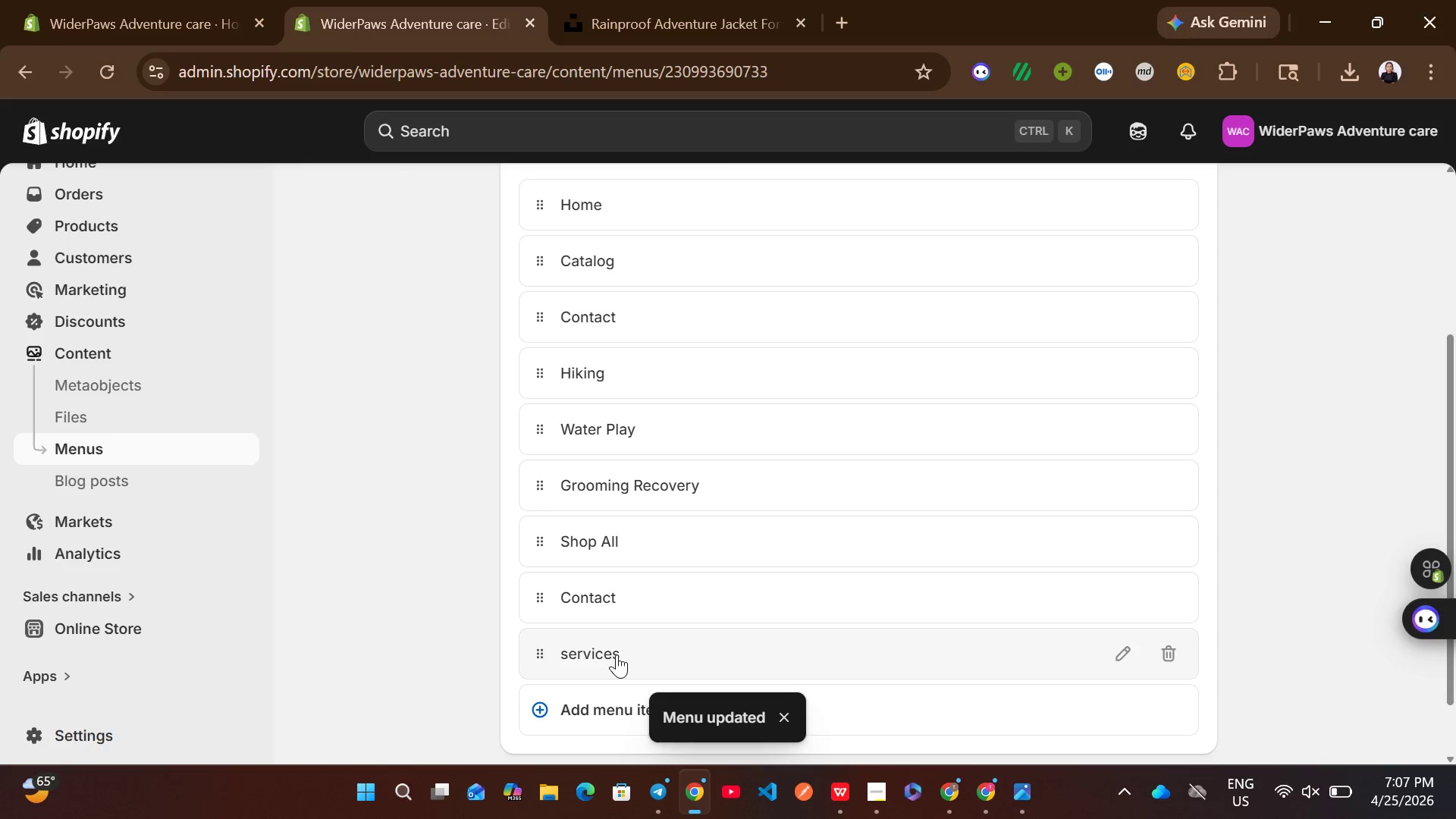 
left_click_drag(start_coordinate=[617, 657], to_coordinate=[616, 629])
 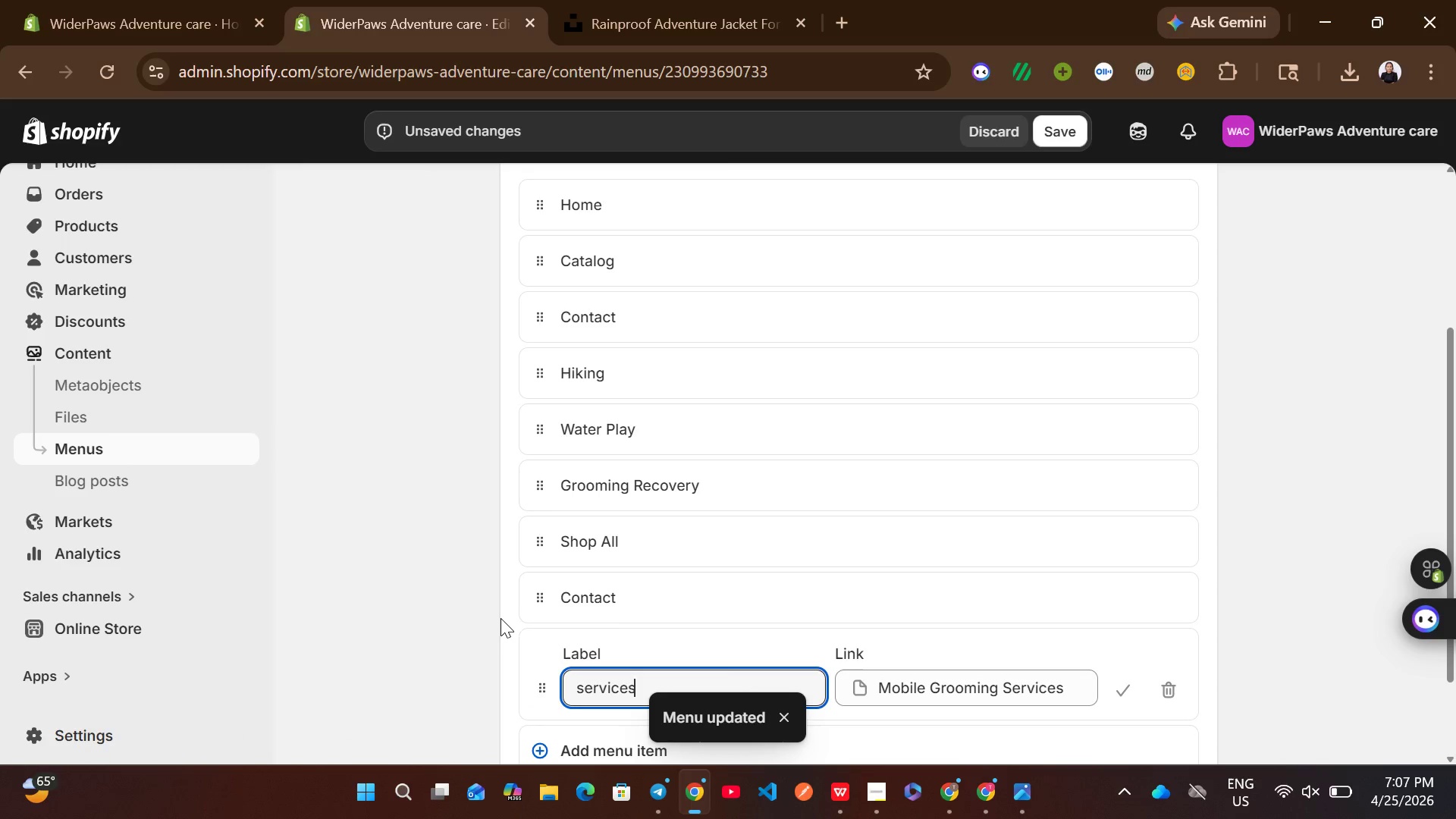 
left_click([499, 618])
 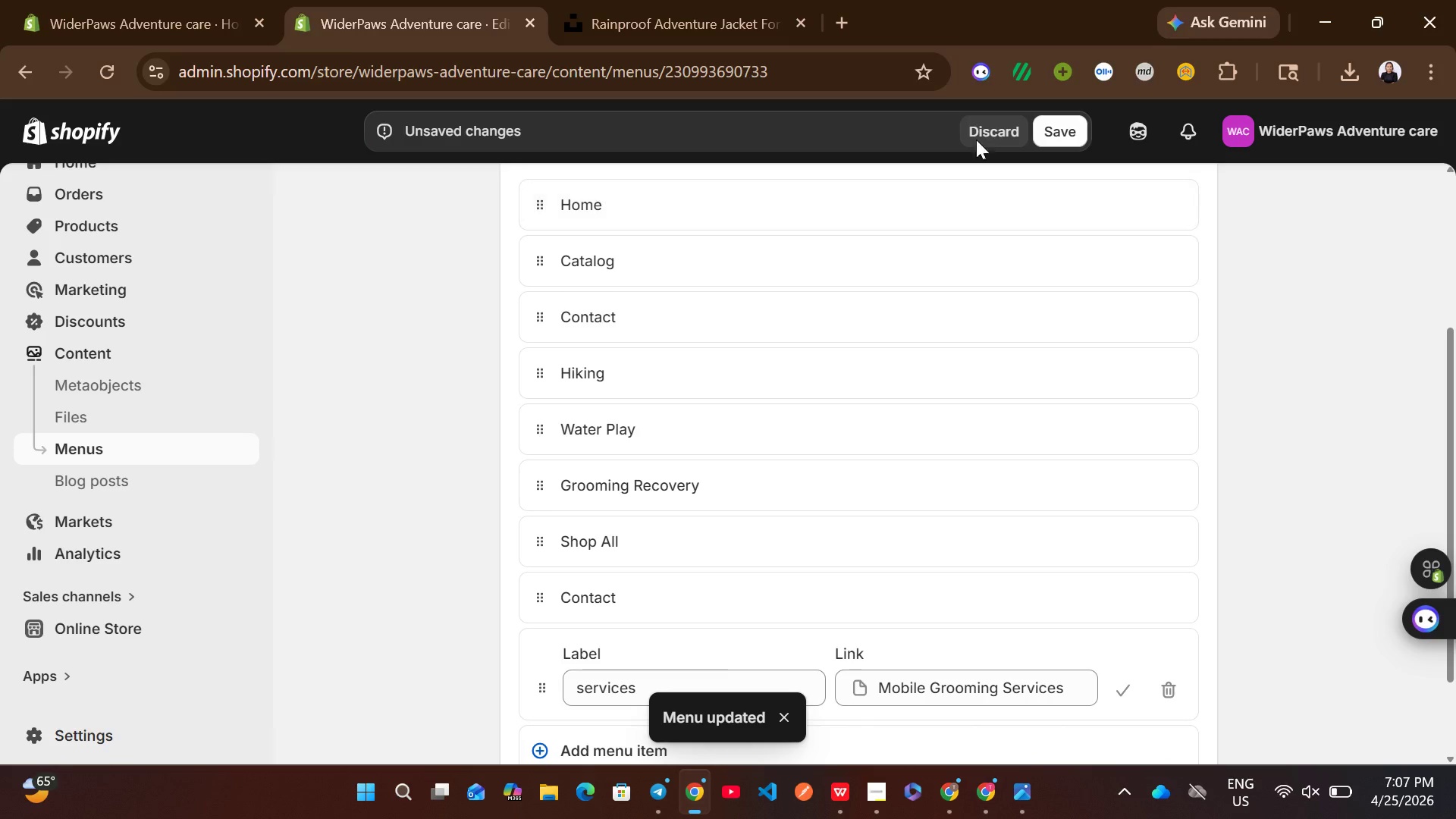 
left_click([984, 129])
 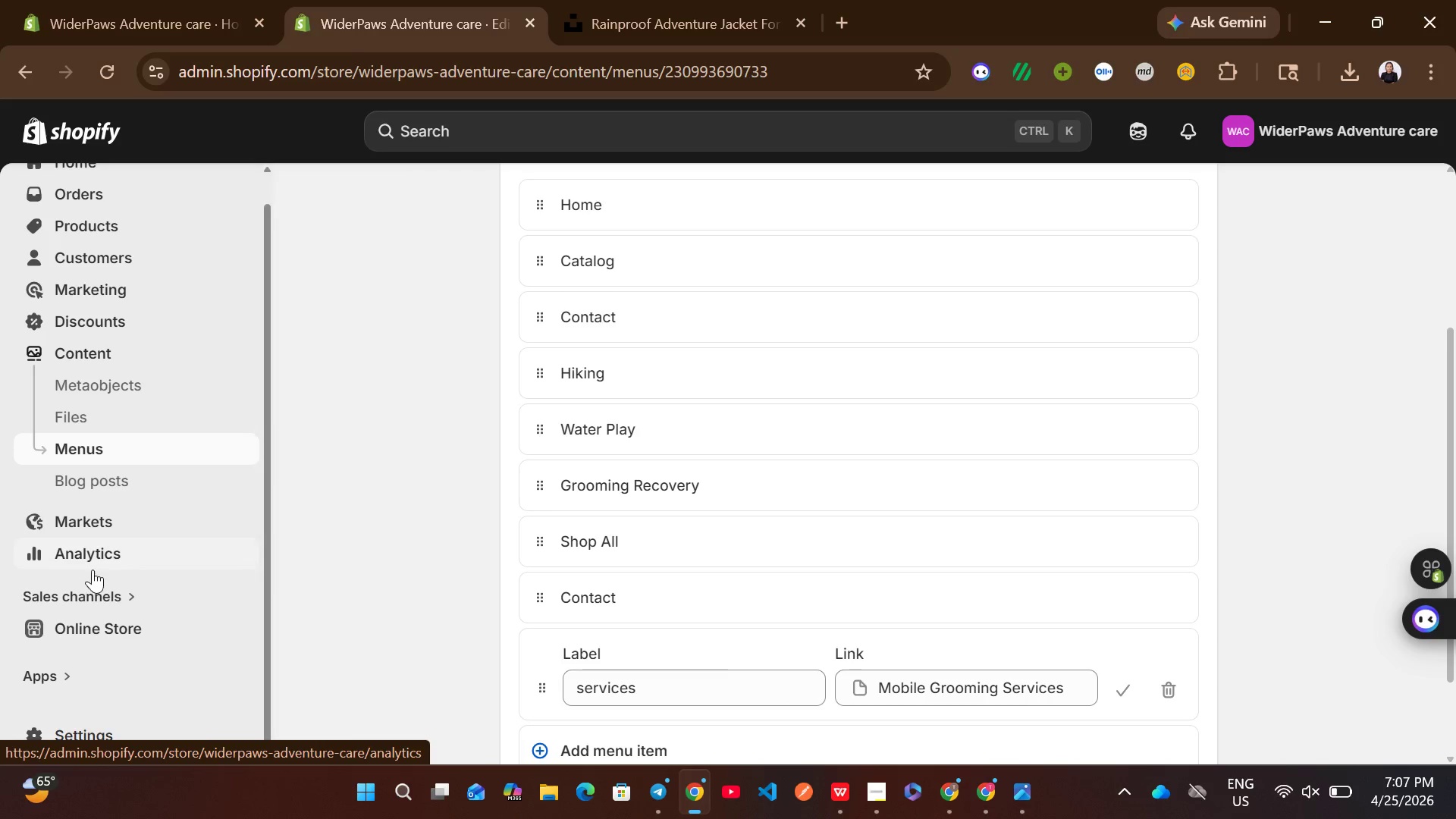 
left_click([114, 636])
 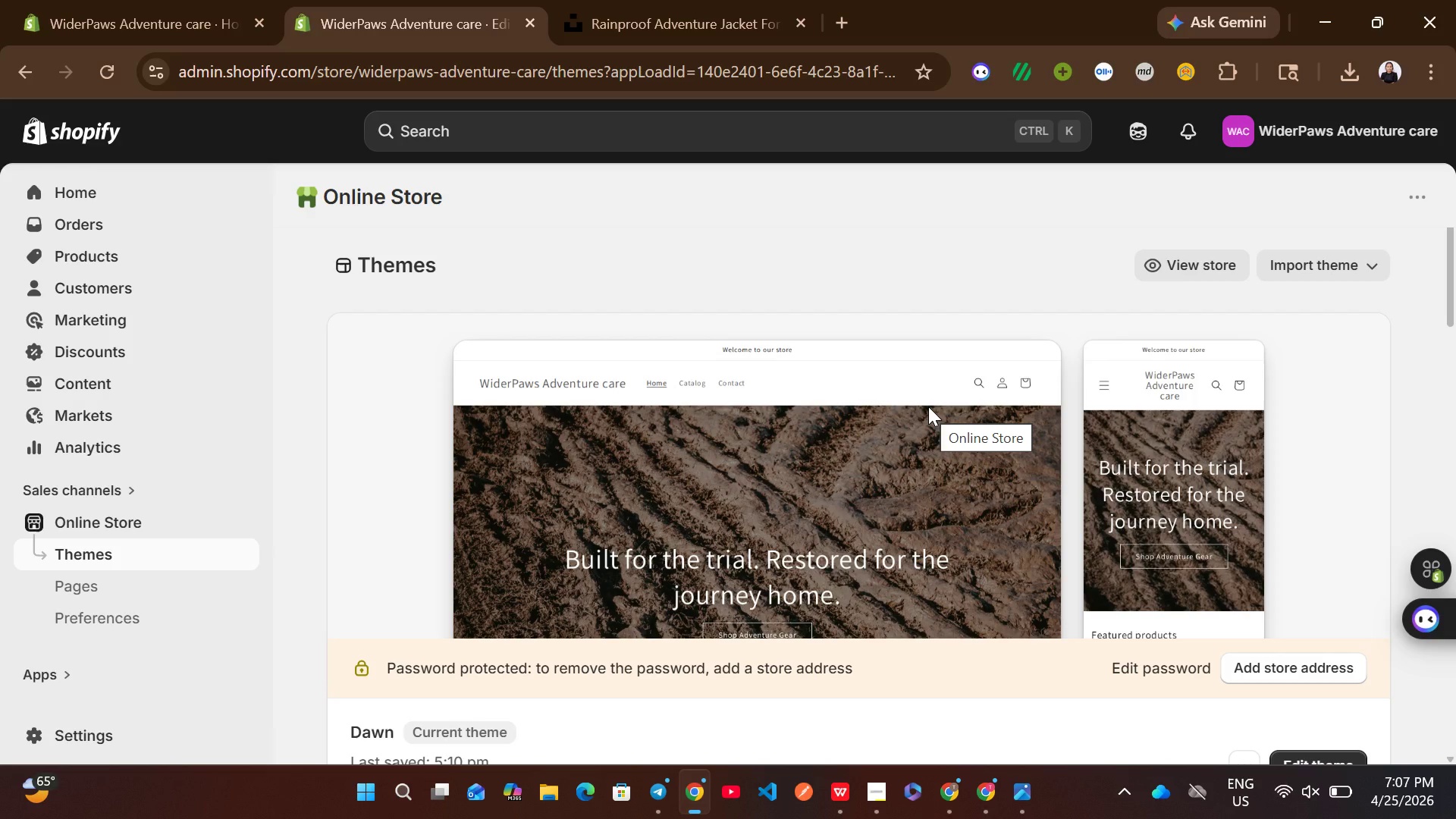 
wait(19.67)
 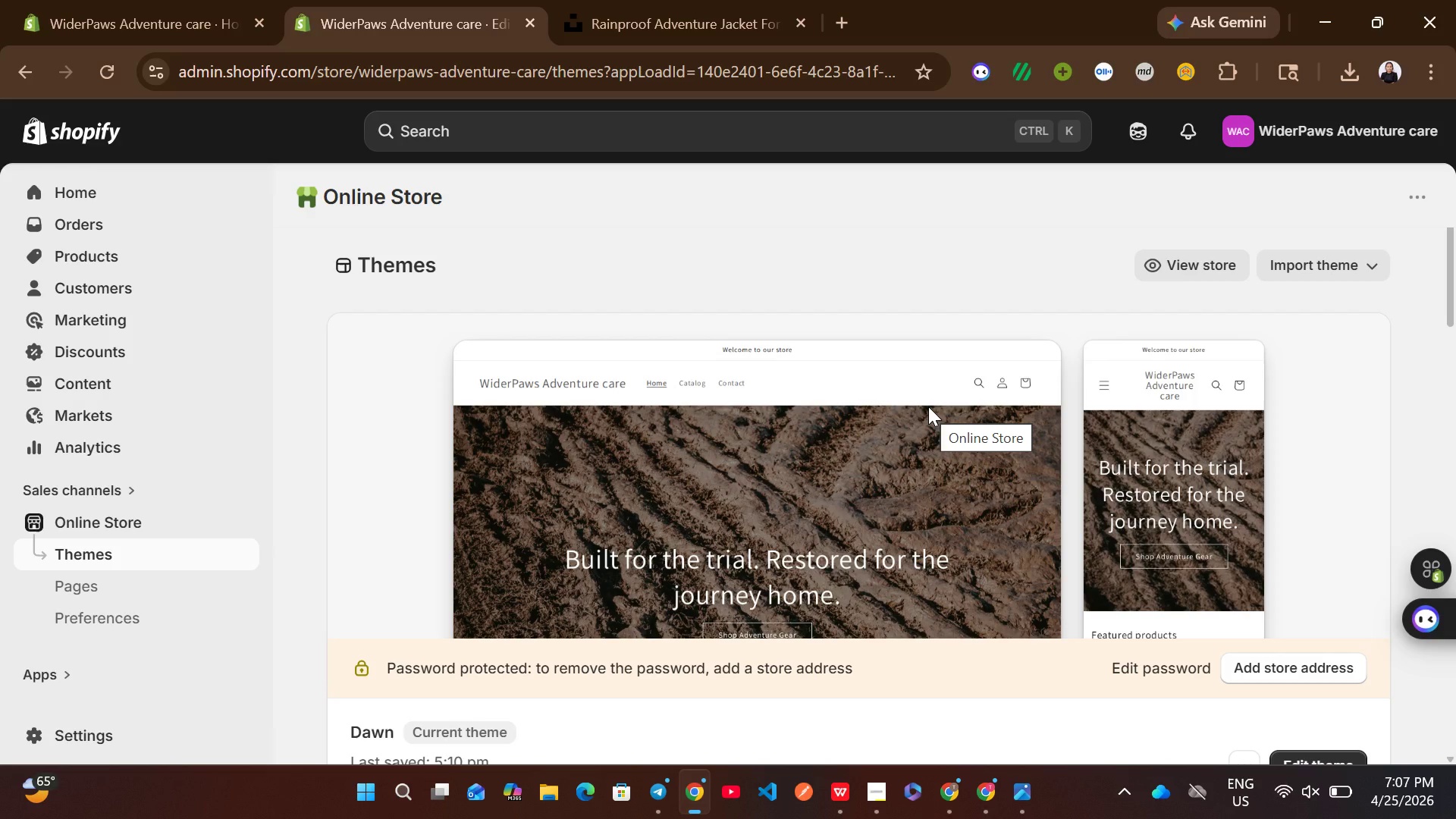 
left_click([1318, 475])
 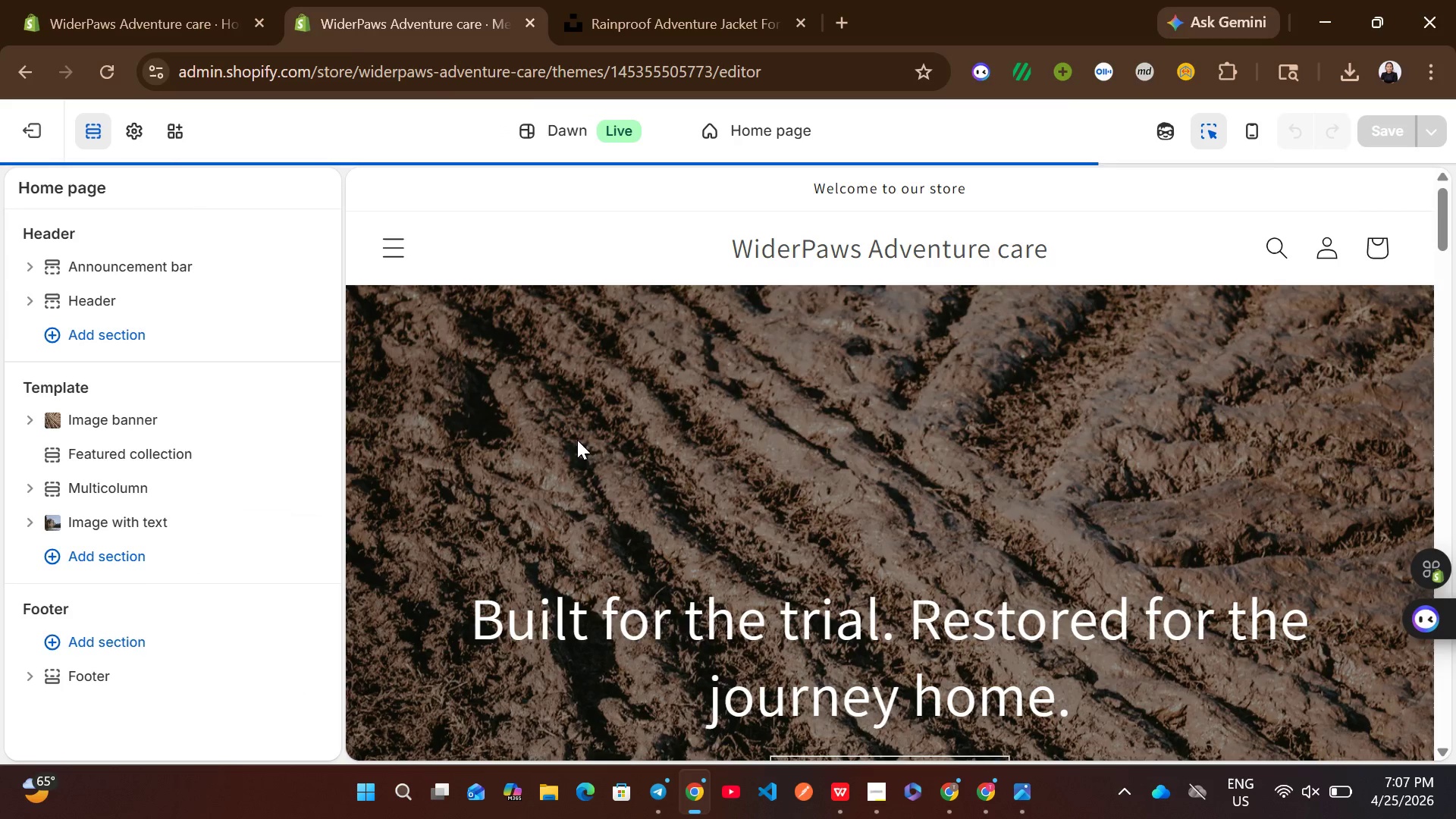 
wait(8.97)
 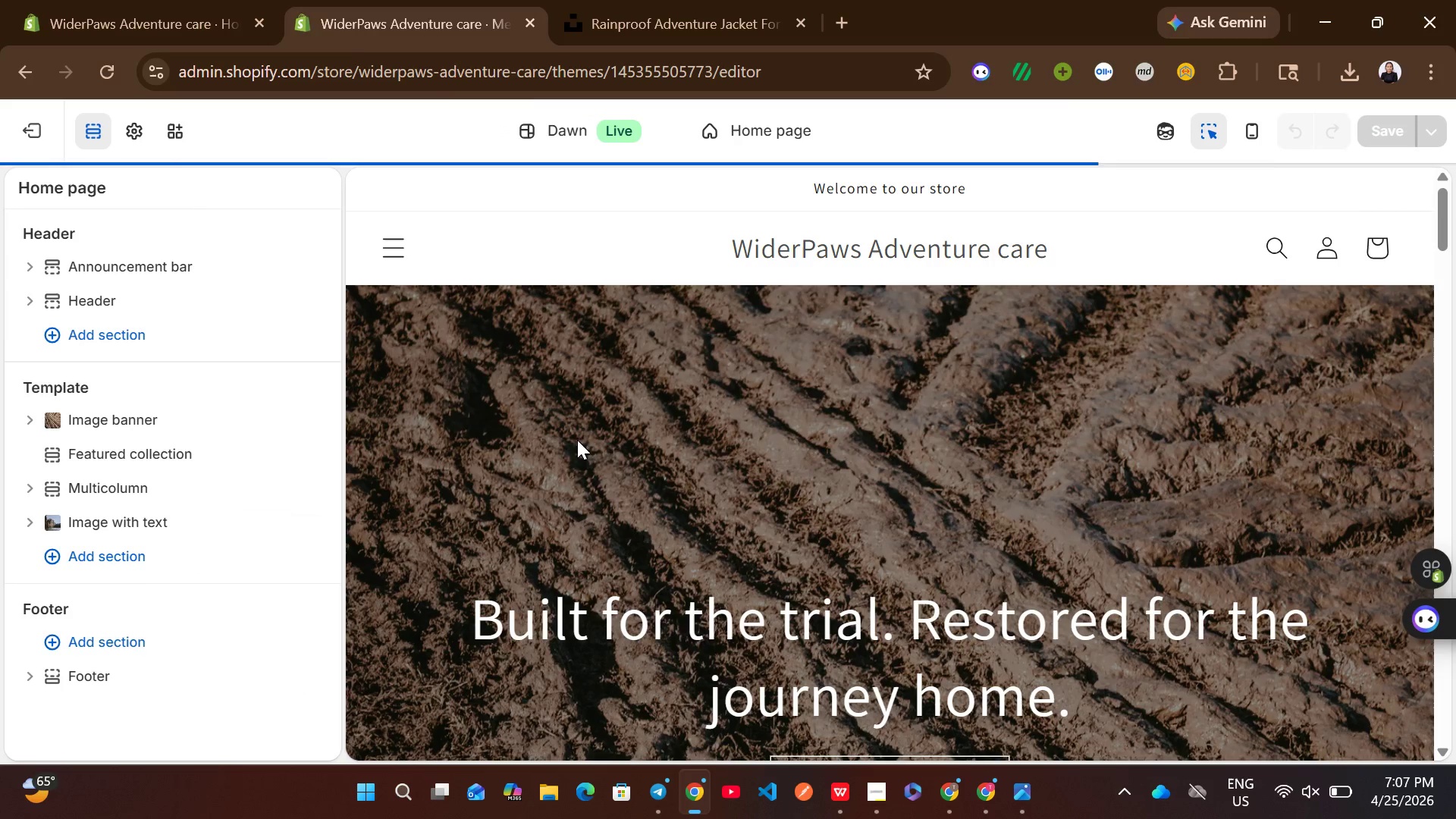 
left_click([520, 403])
 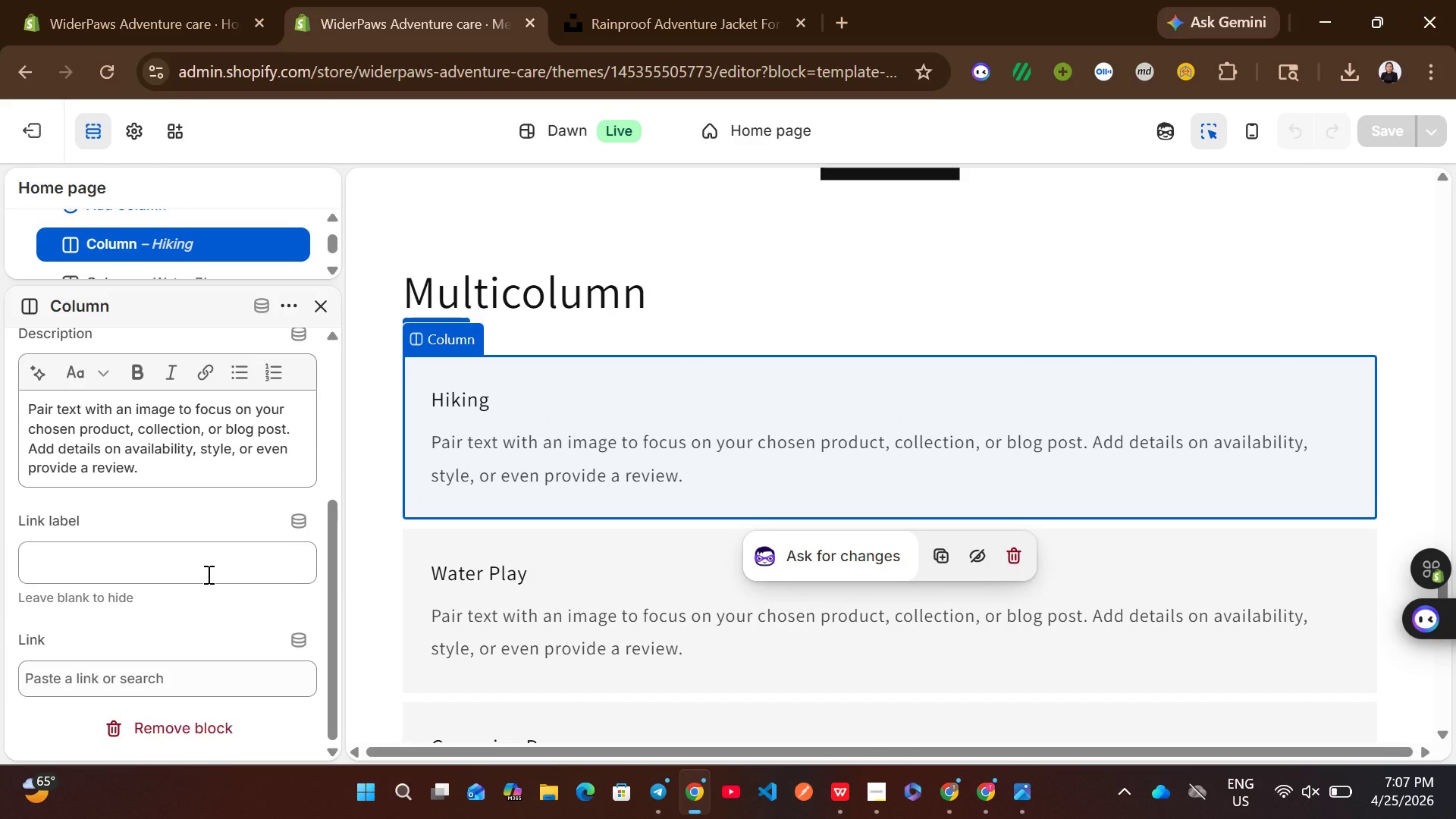 
left_click([143, 576])
 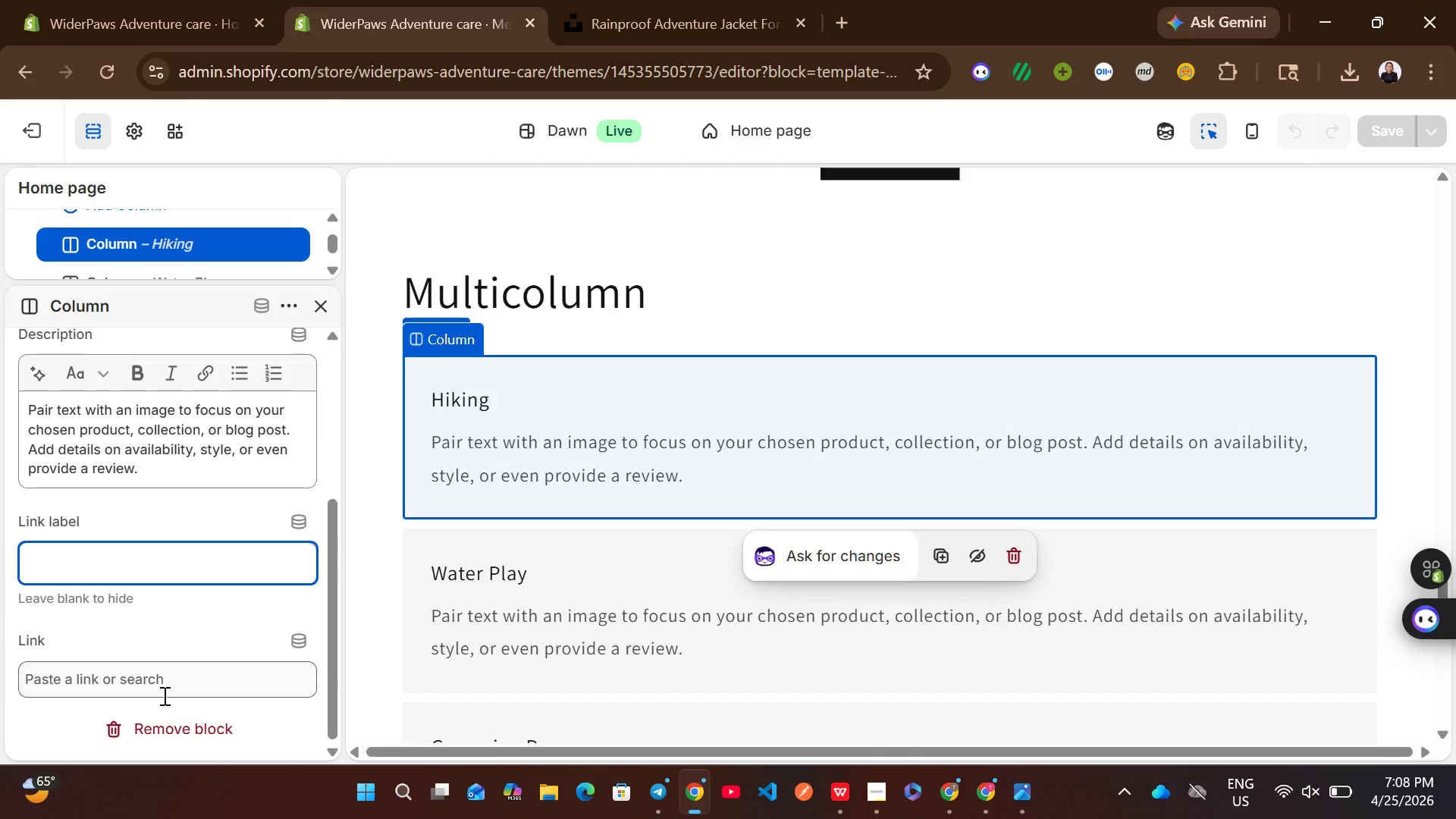 
left_click([163, 695])
 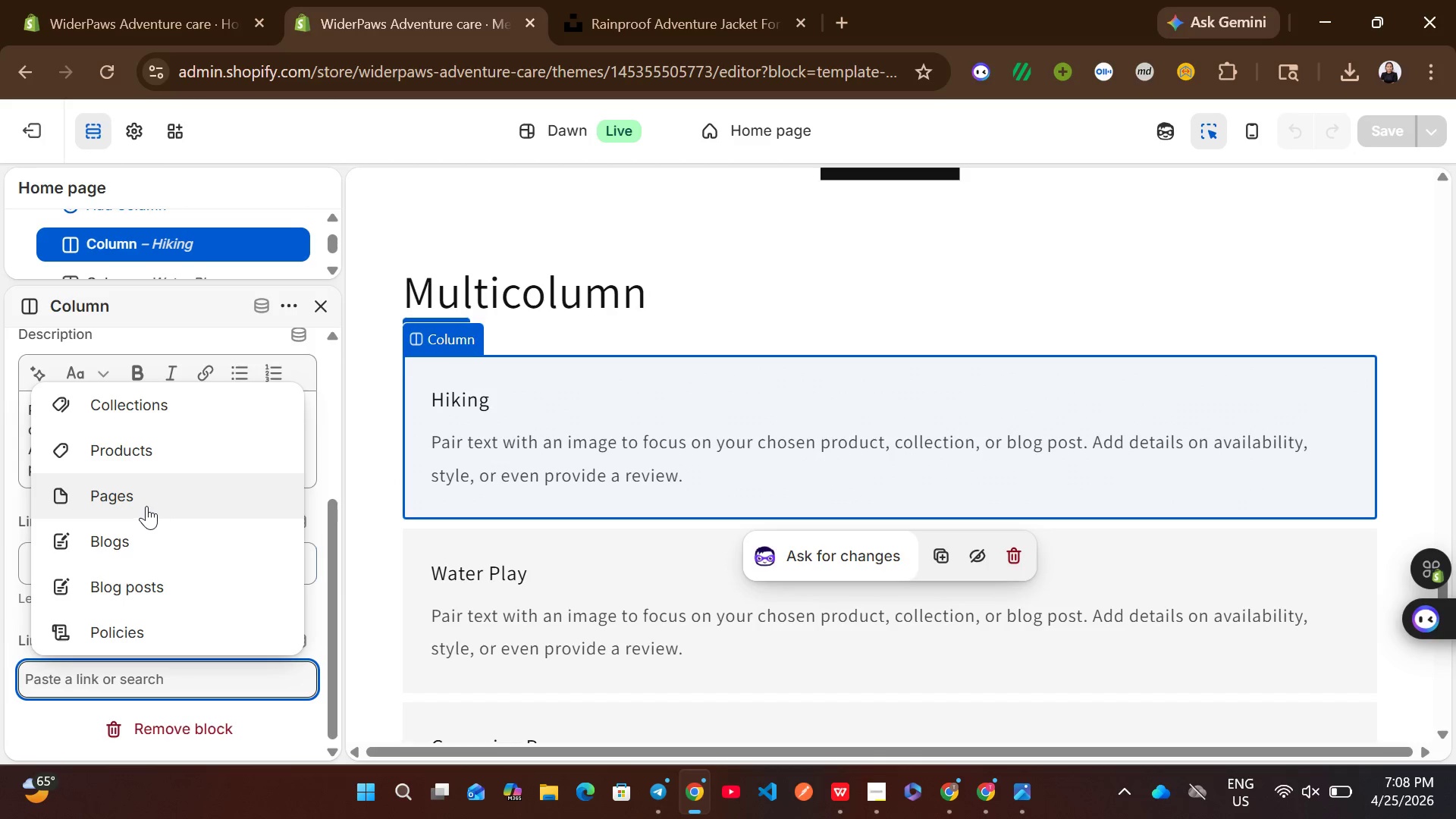 
left_click([170, 416])
 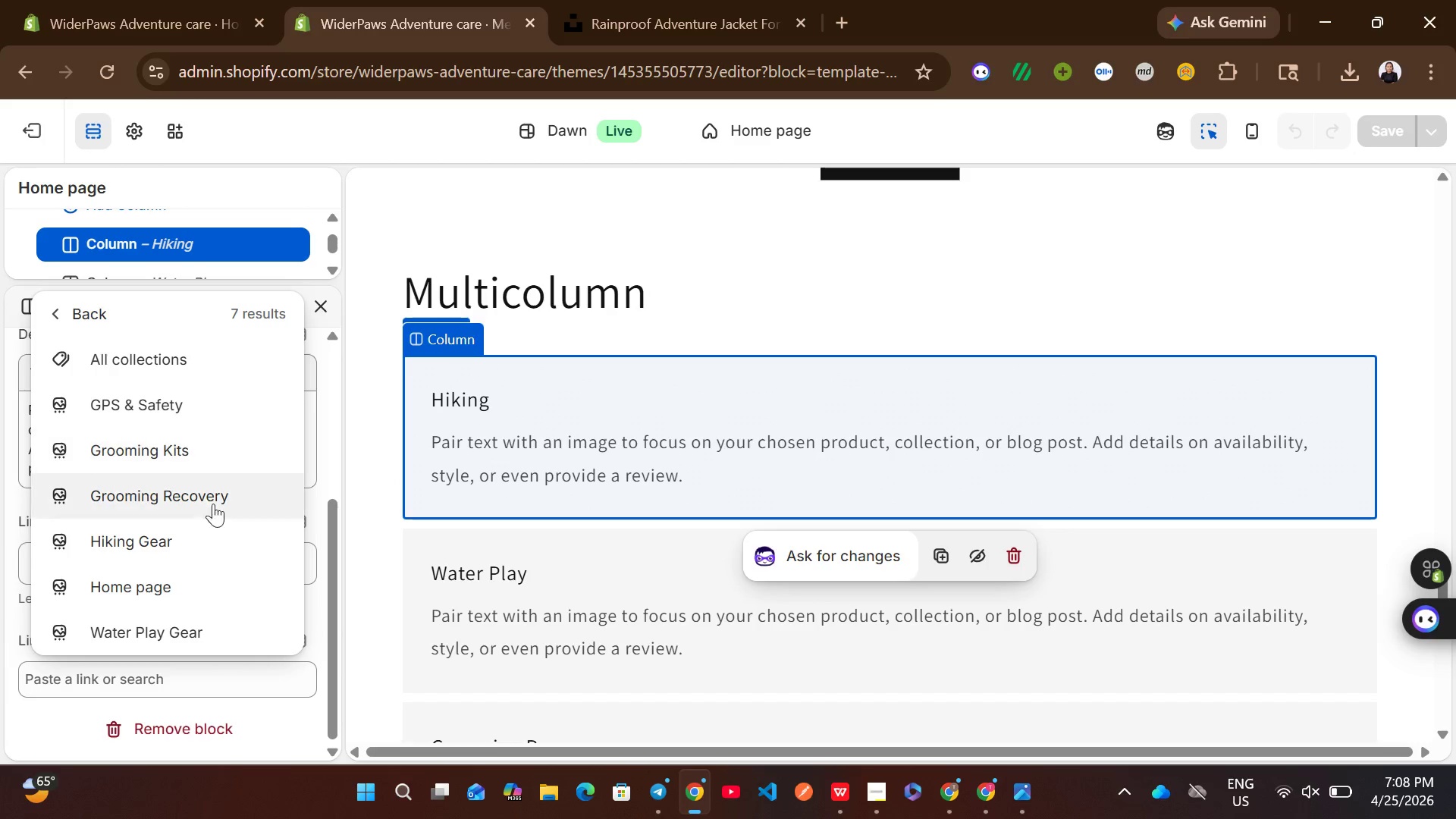 
left_click([178, 543])
 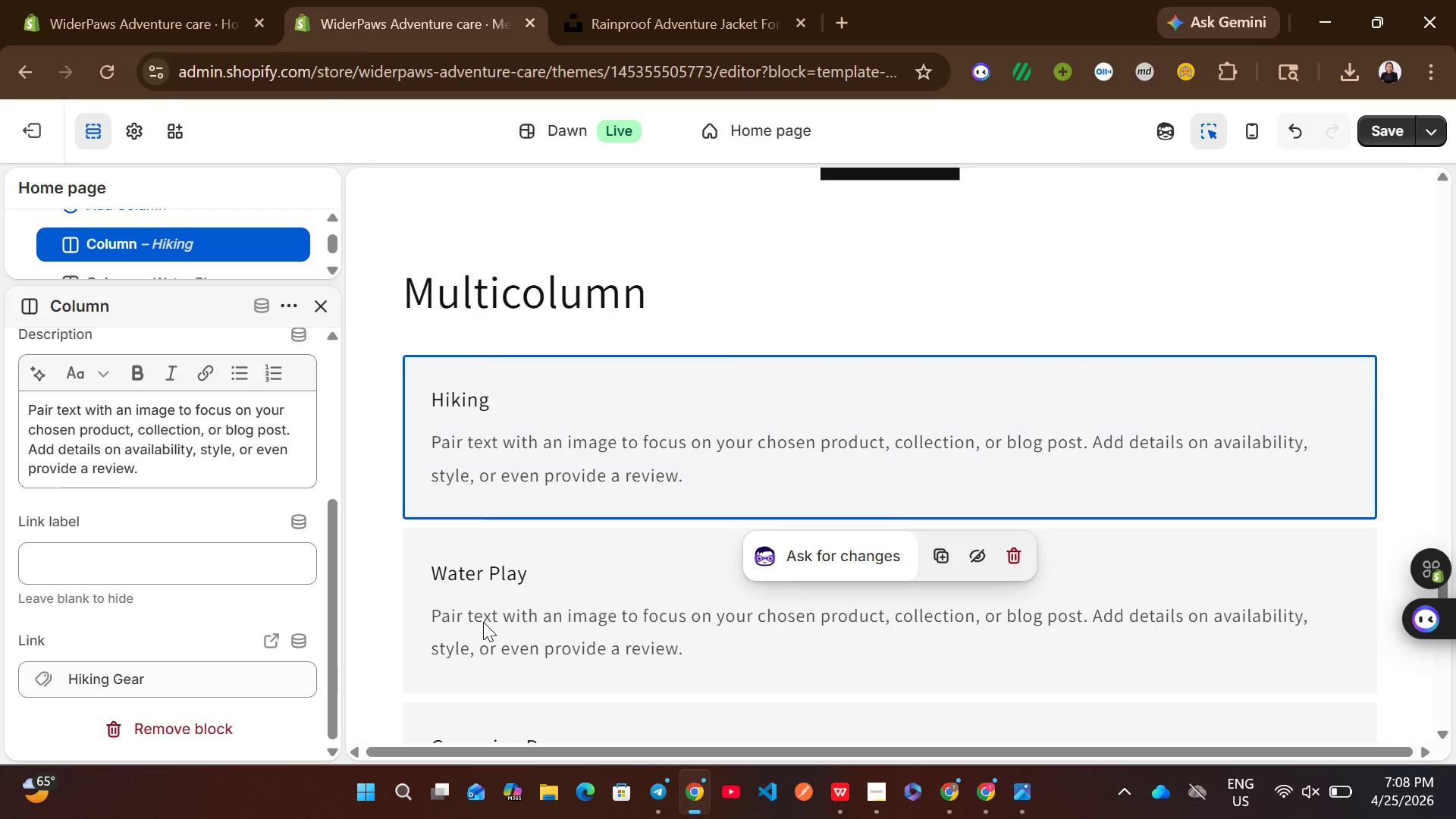 
left_click([483, 622])
 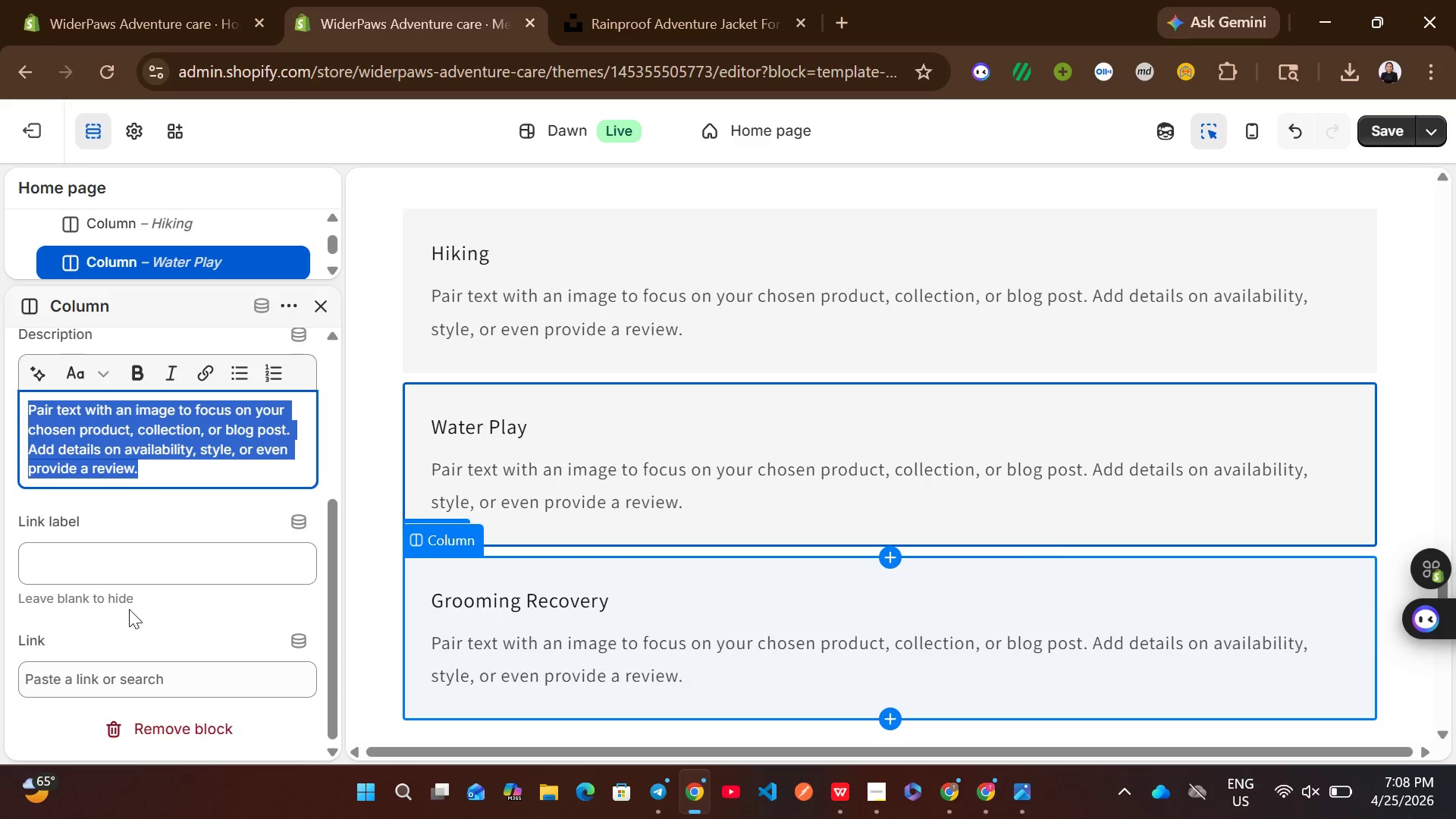 
left_click([153, 551])
 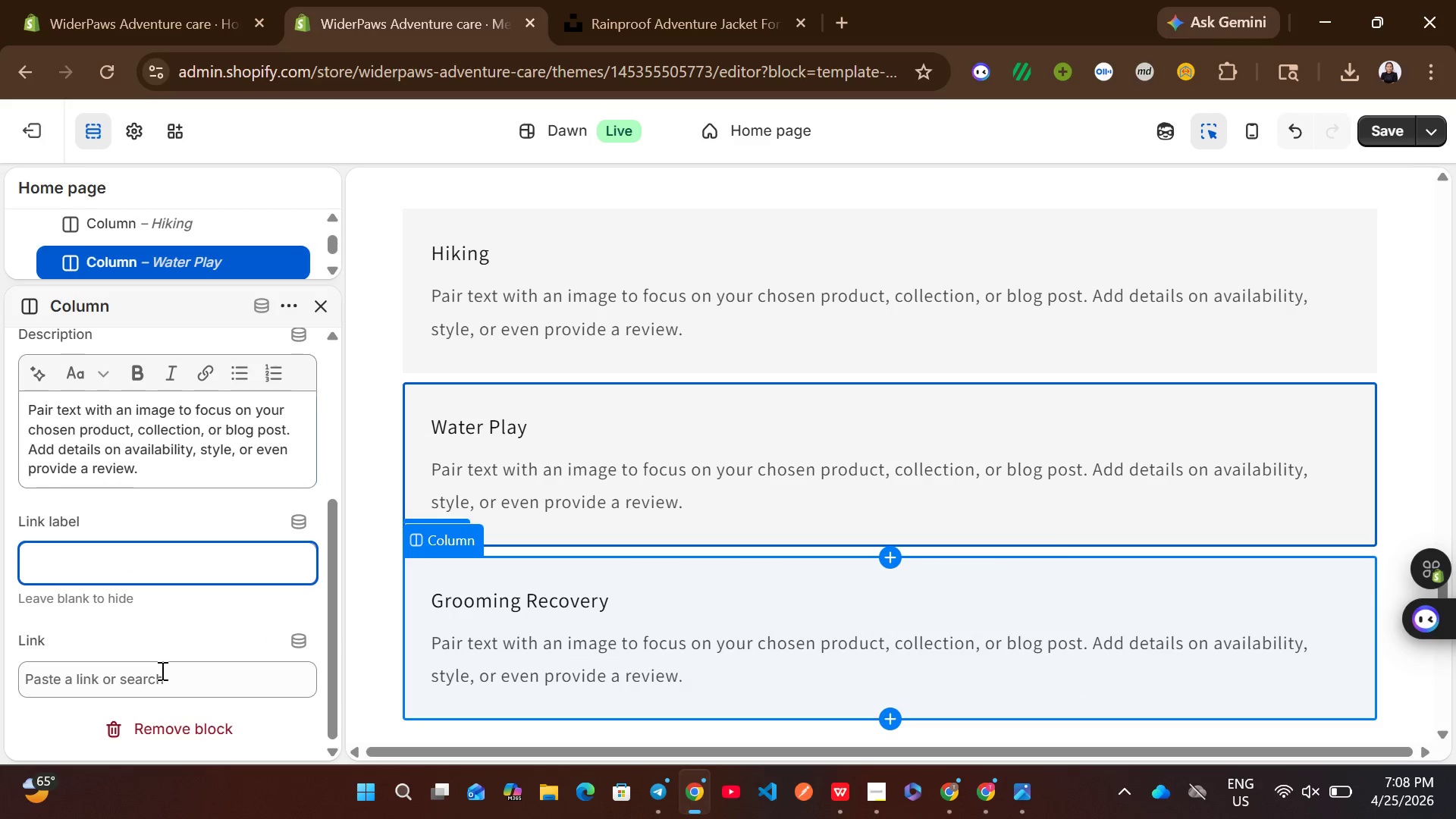 
left_click([161, 674])
 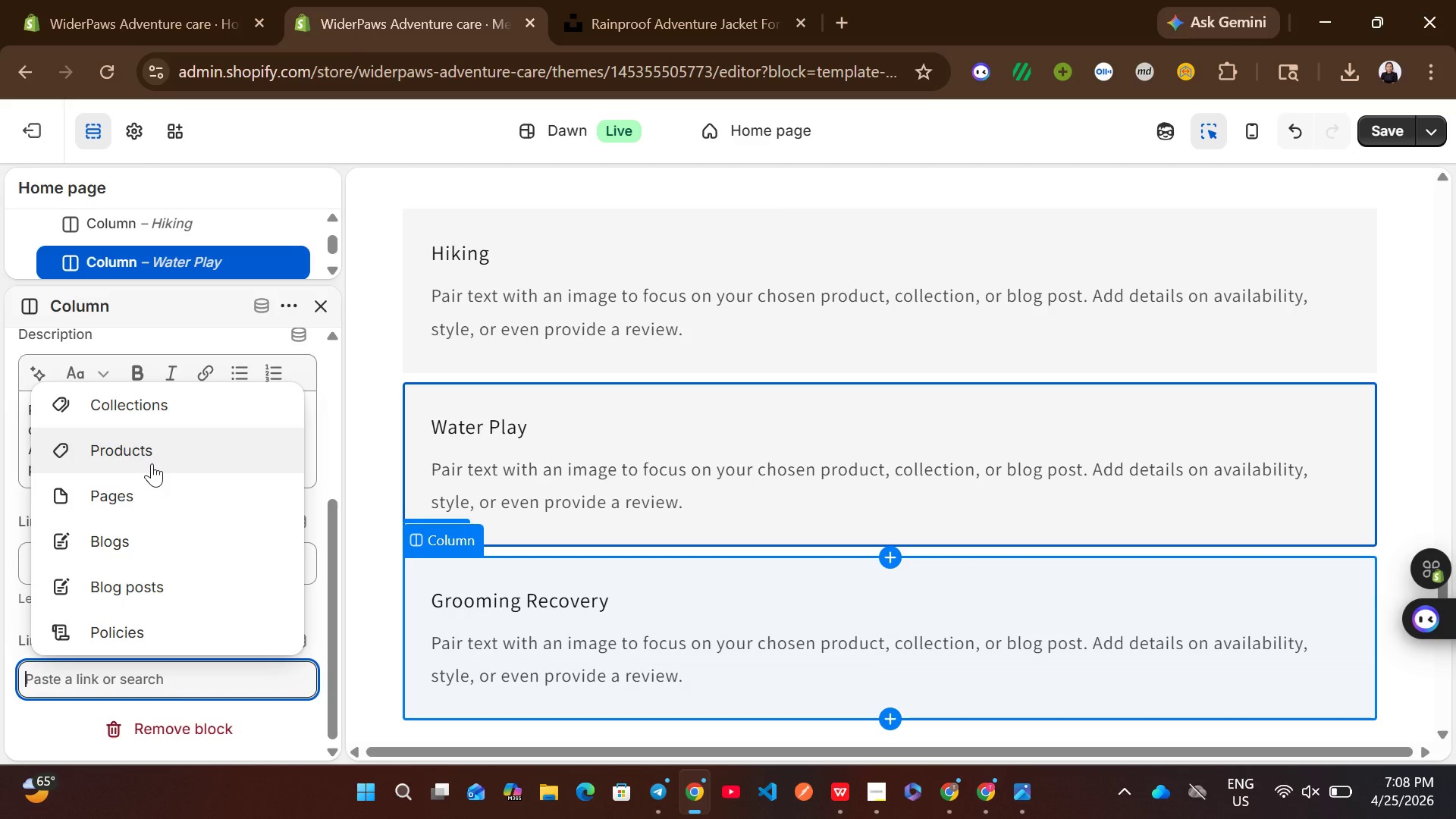 
wait(5.92)
 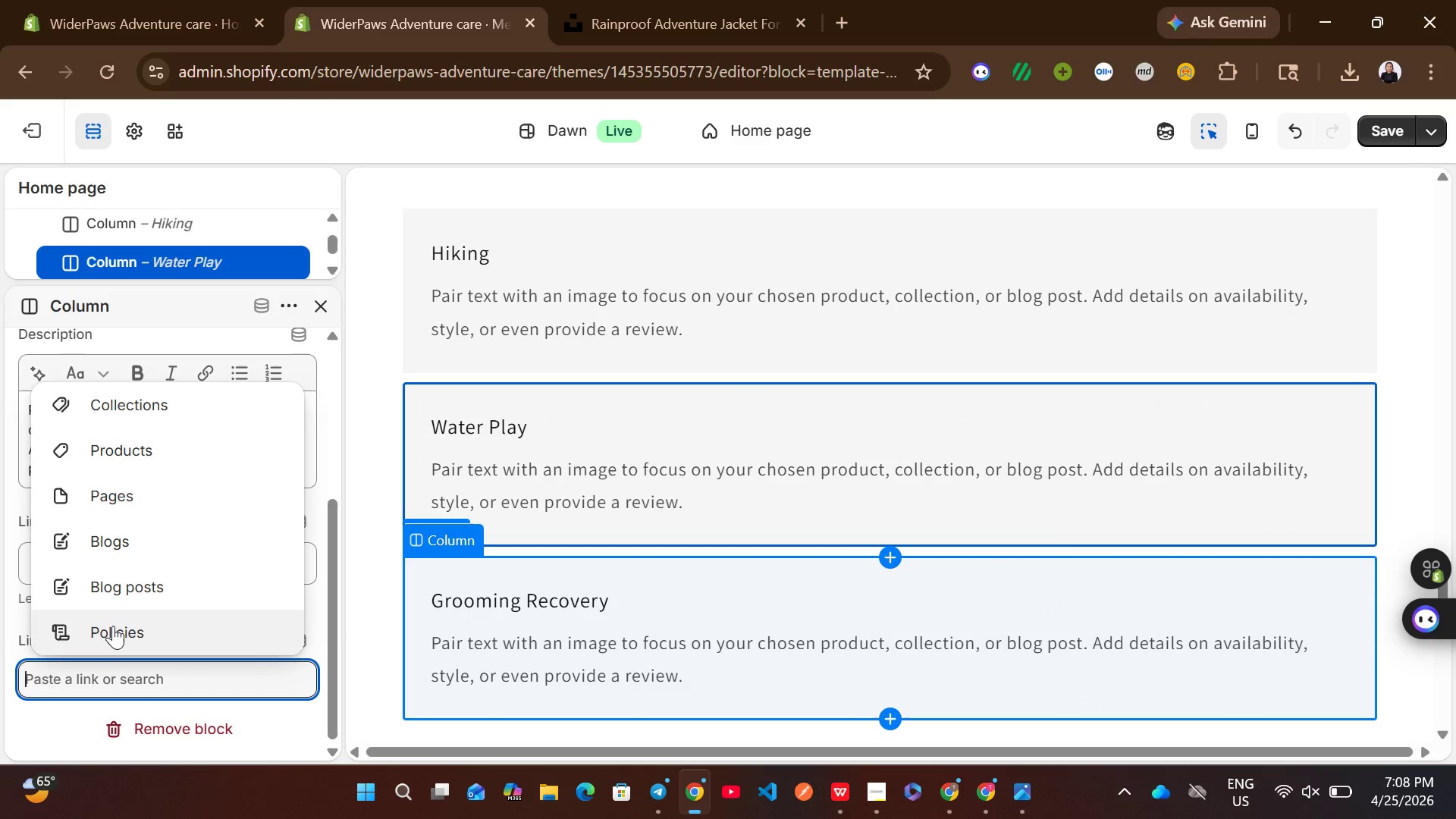 
left_click([170, 425])
 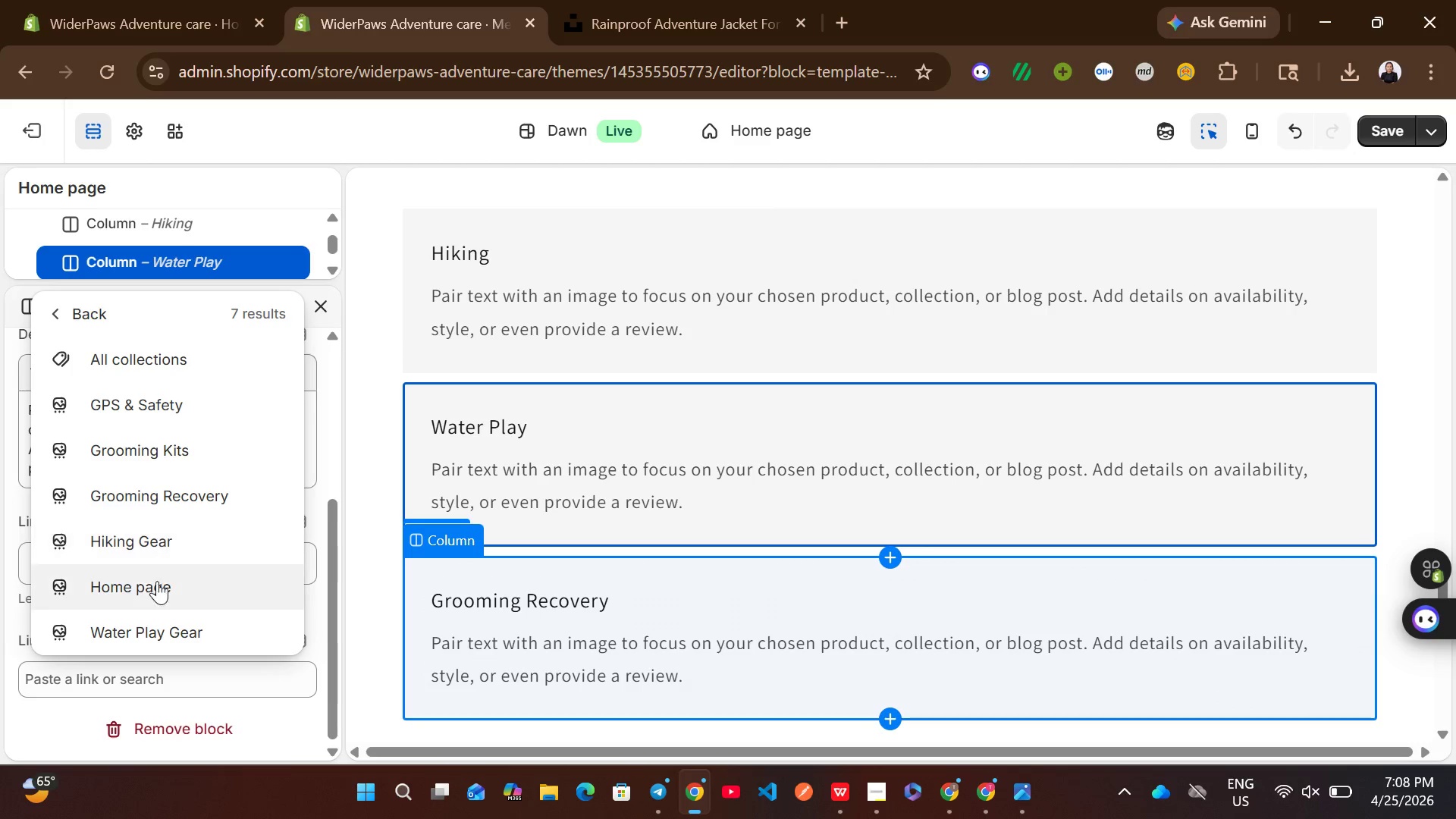 
left_click([161, 620])
 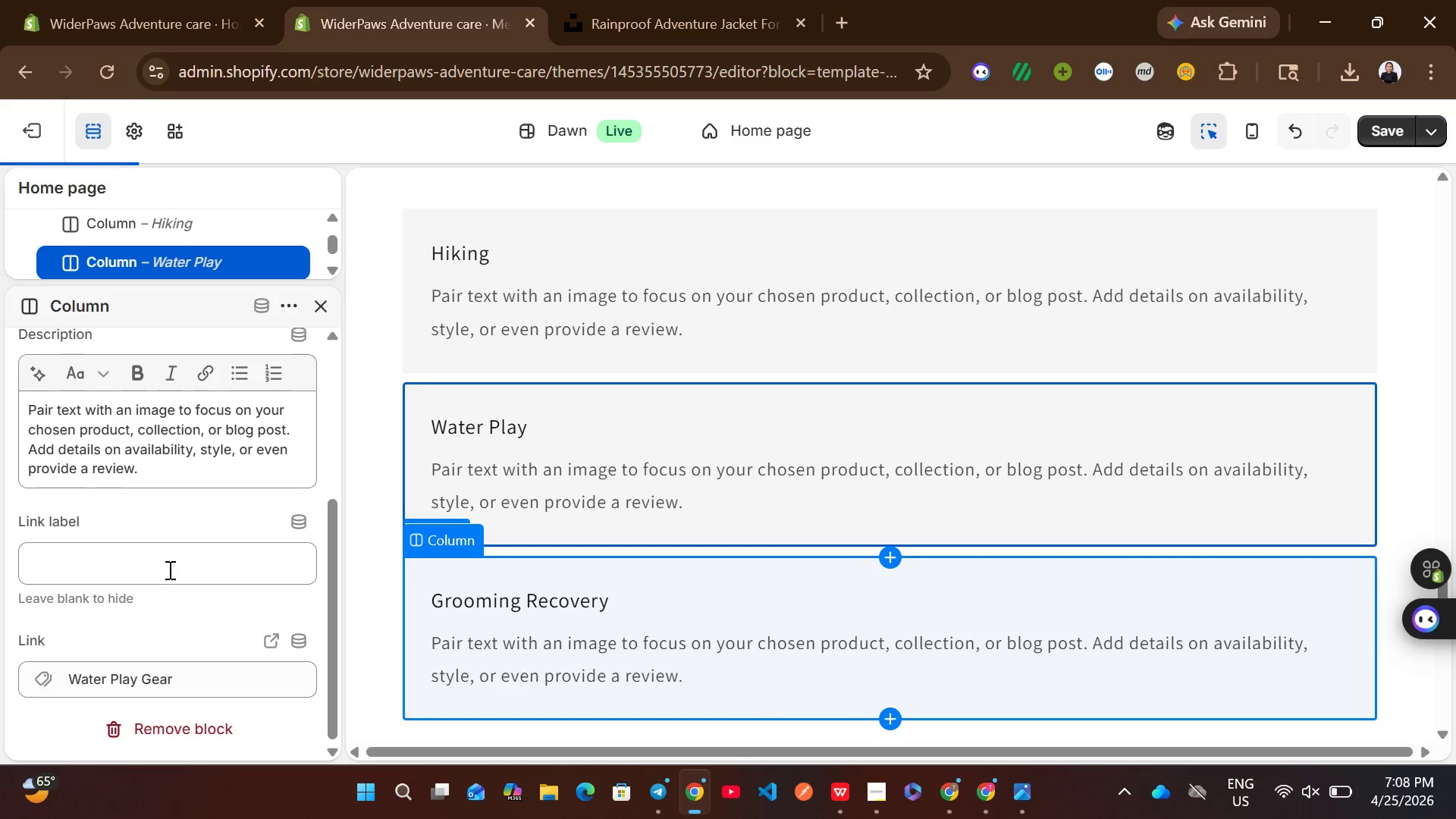 
left_click([167, 565])
 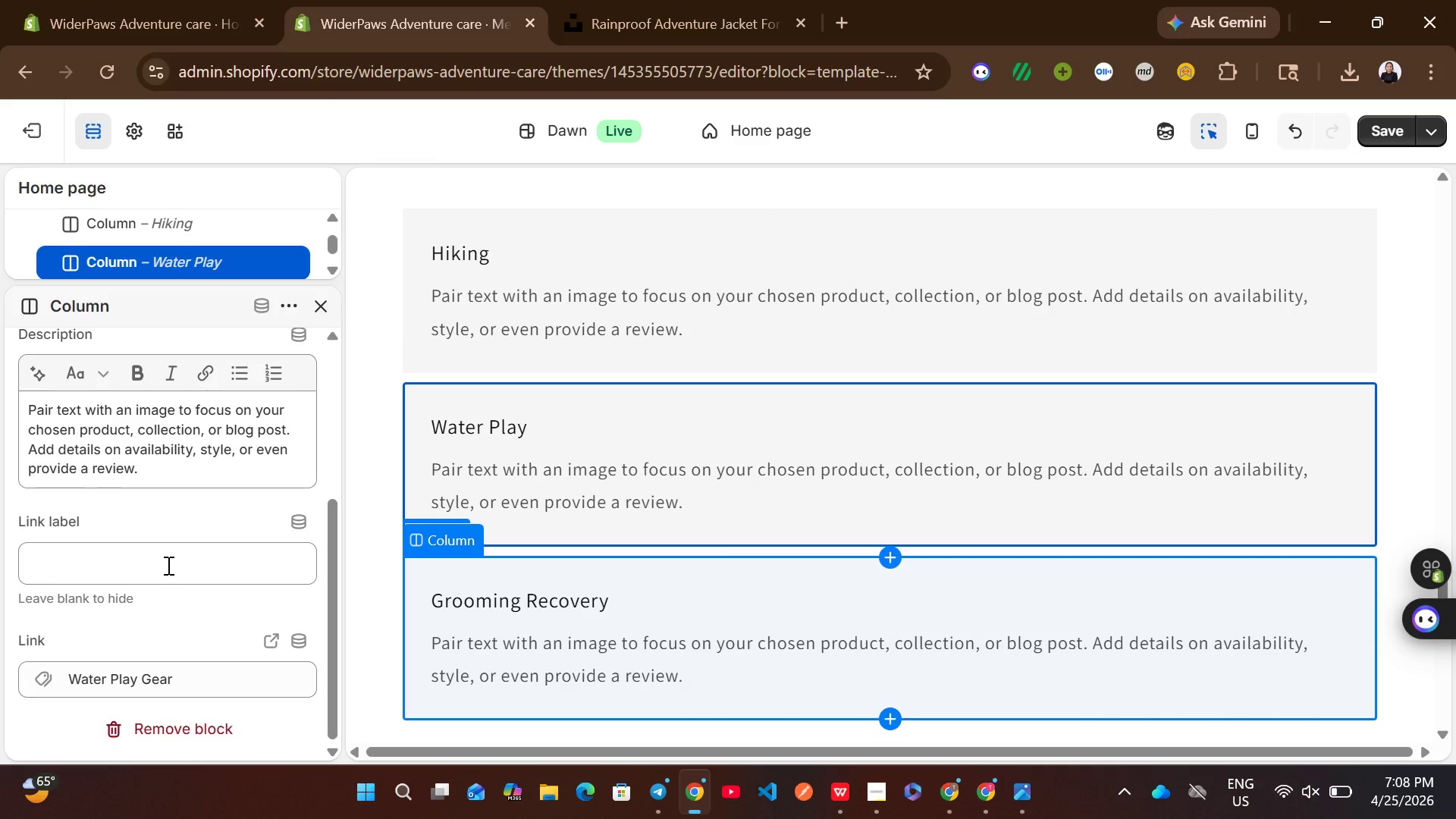 
type(Water Play)
 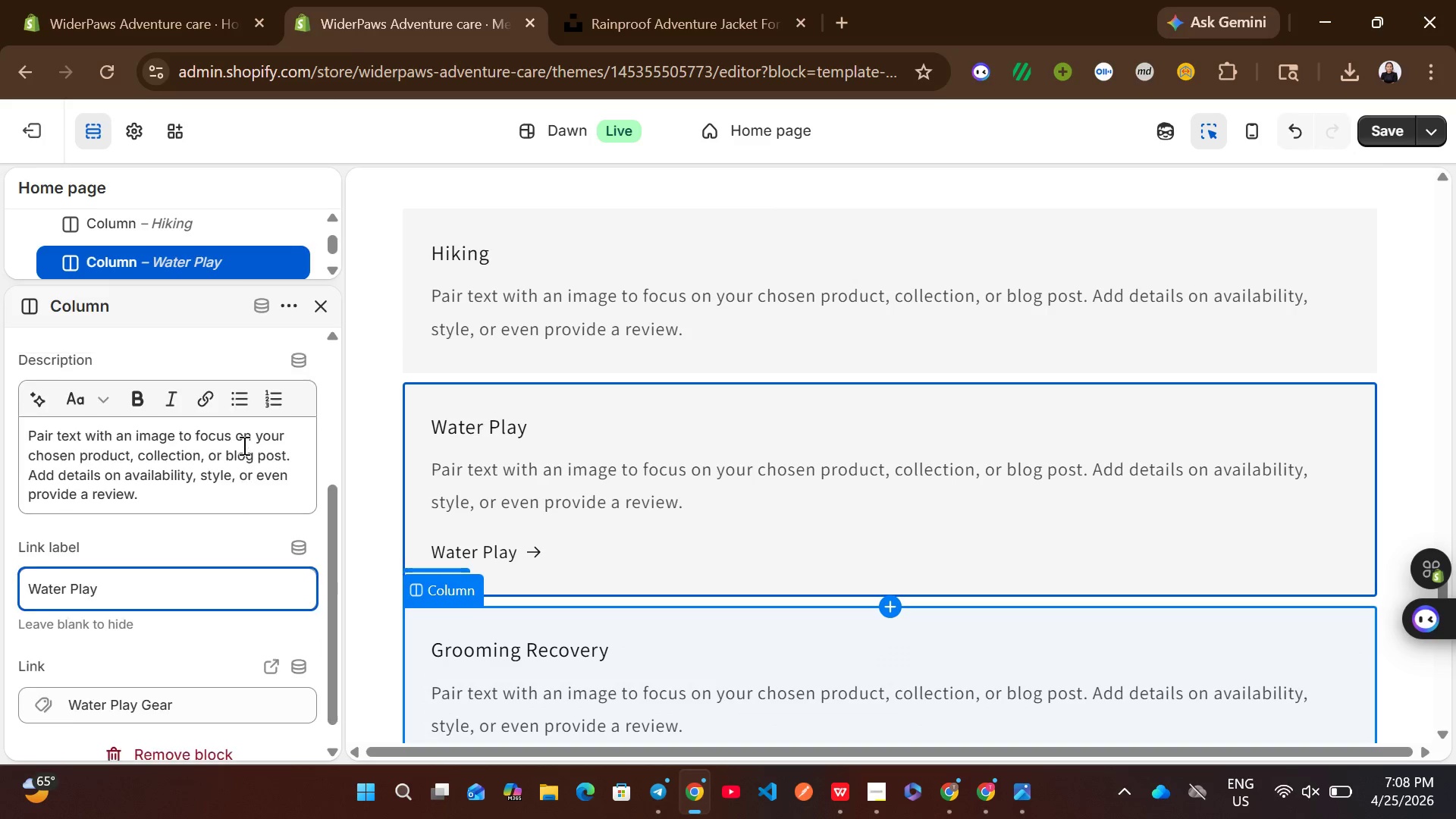 
left_click([497, 308])
 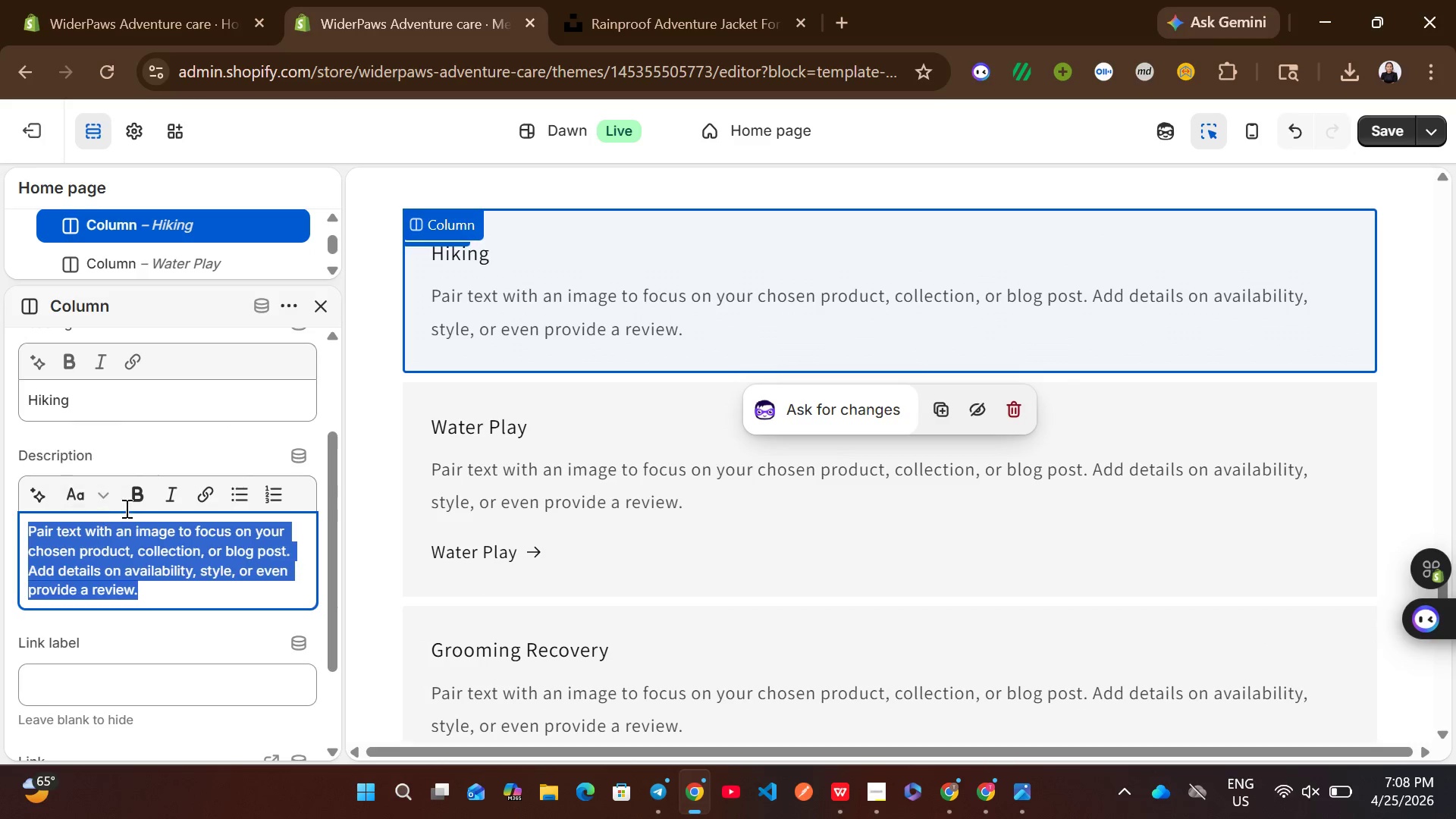 
left_click([156, 661])
 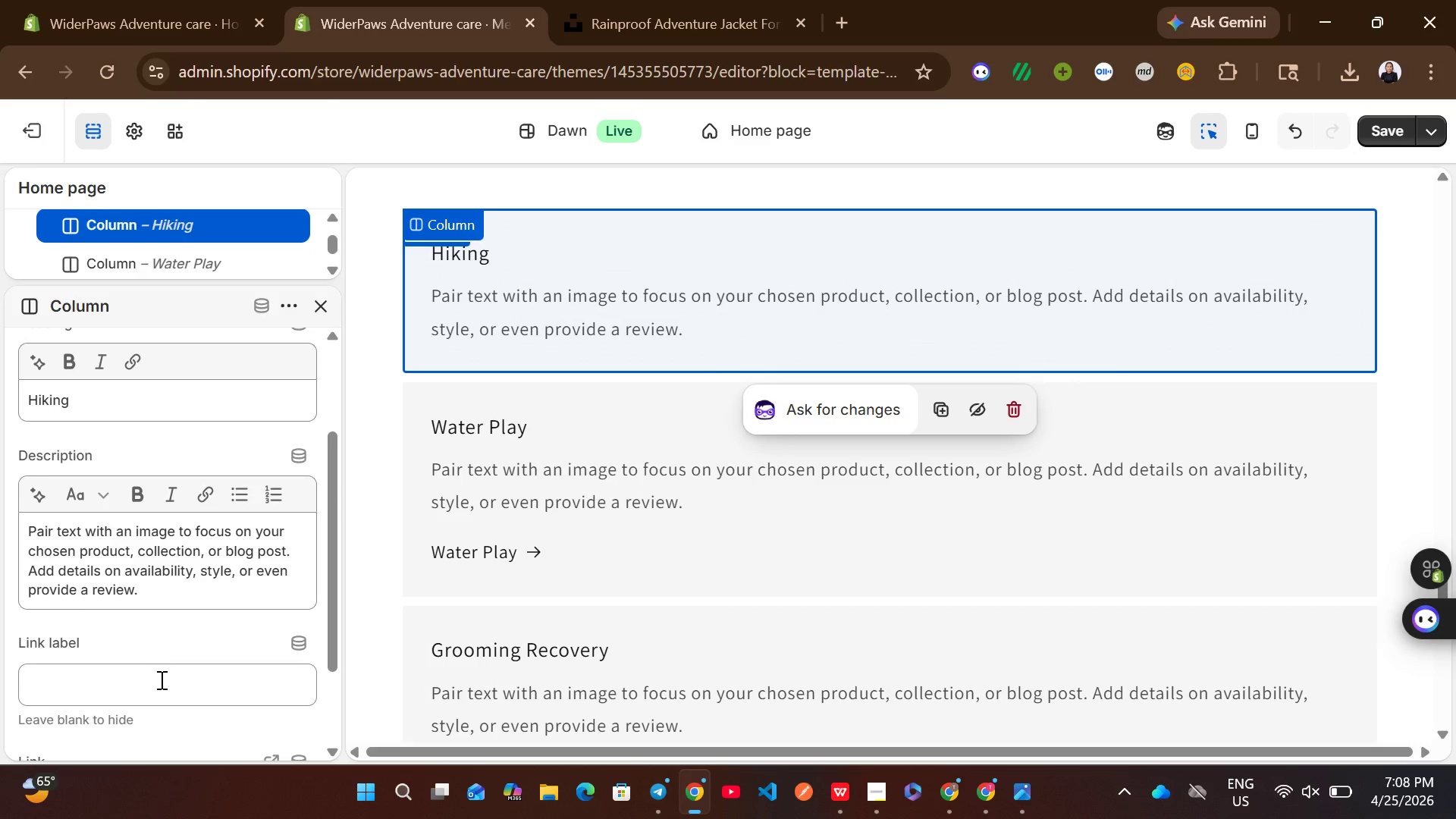 
left_click([160, 679])
 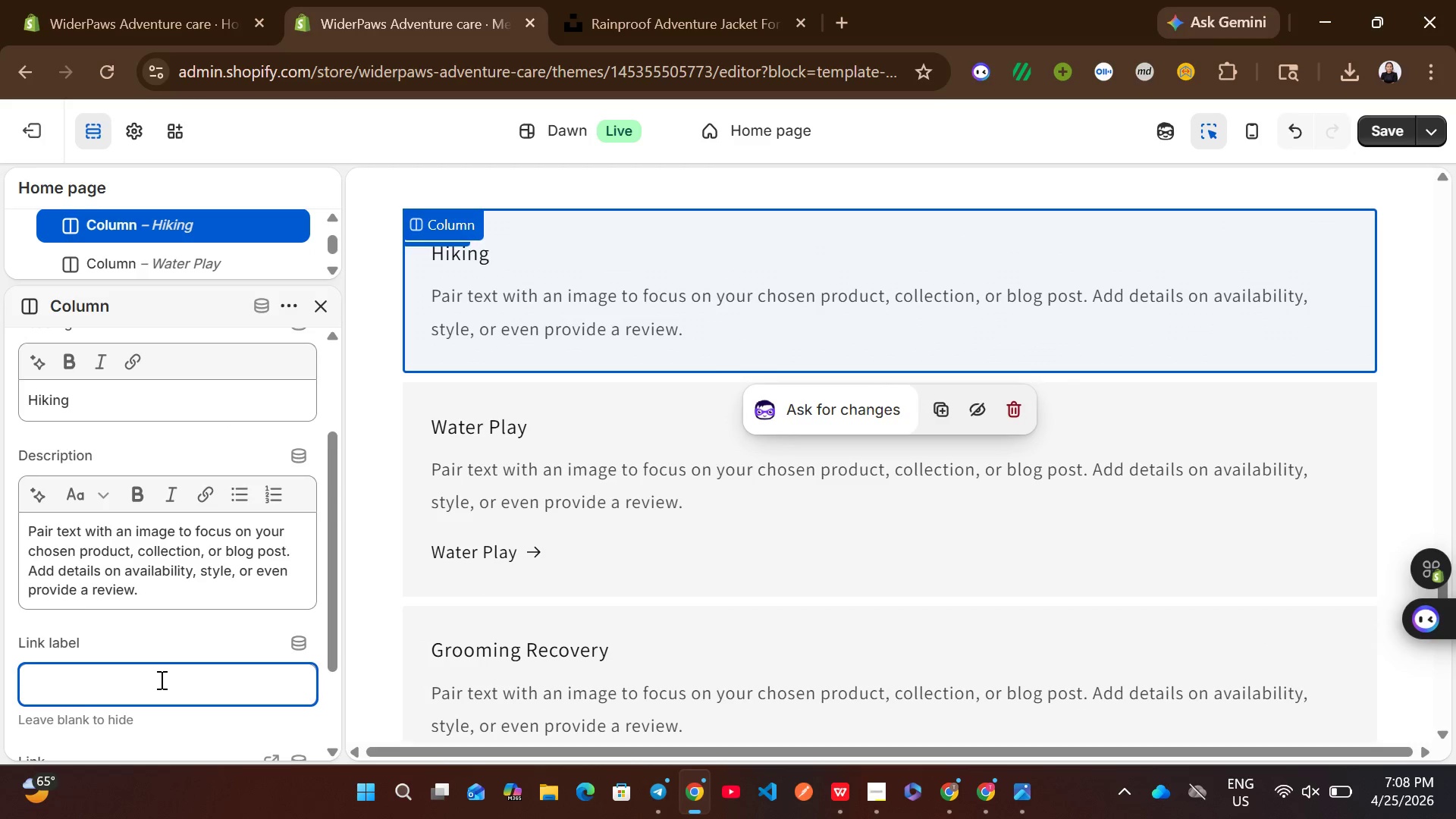 
type(Hiking Gear)
 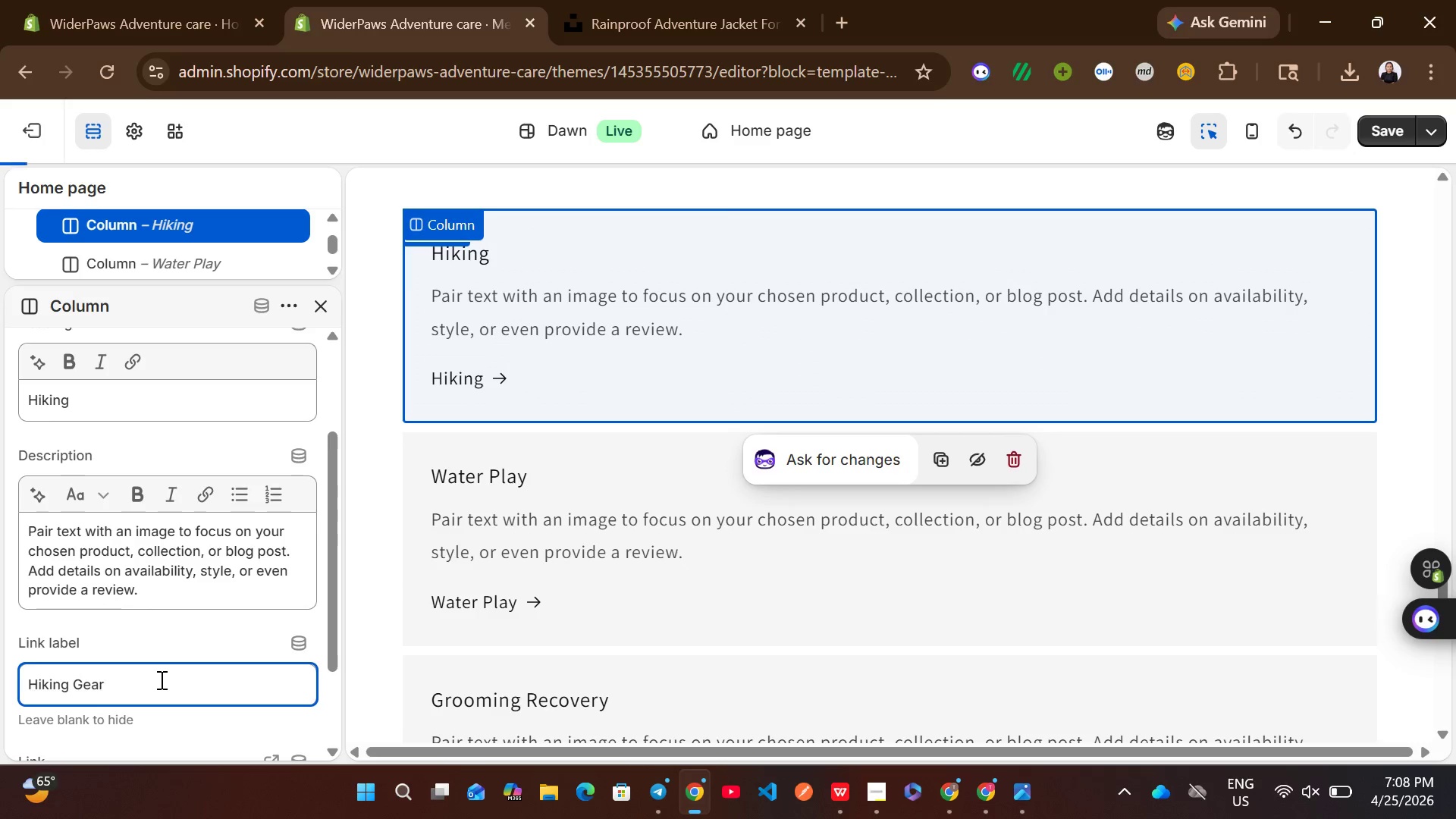 
left_click([462, 549])
 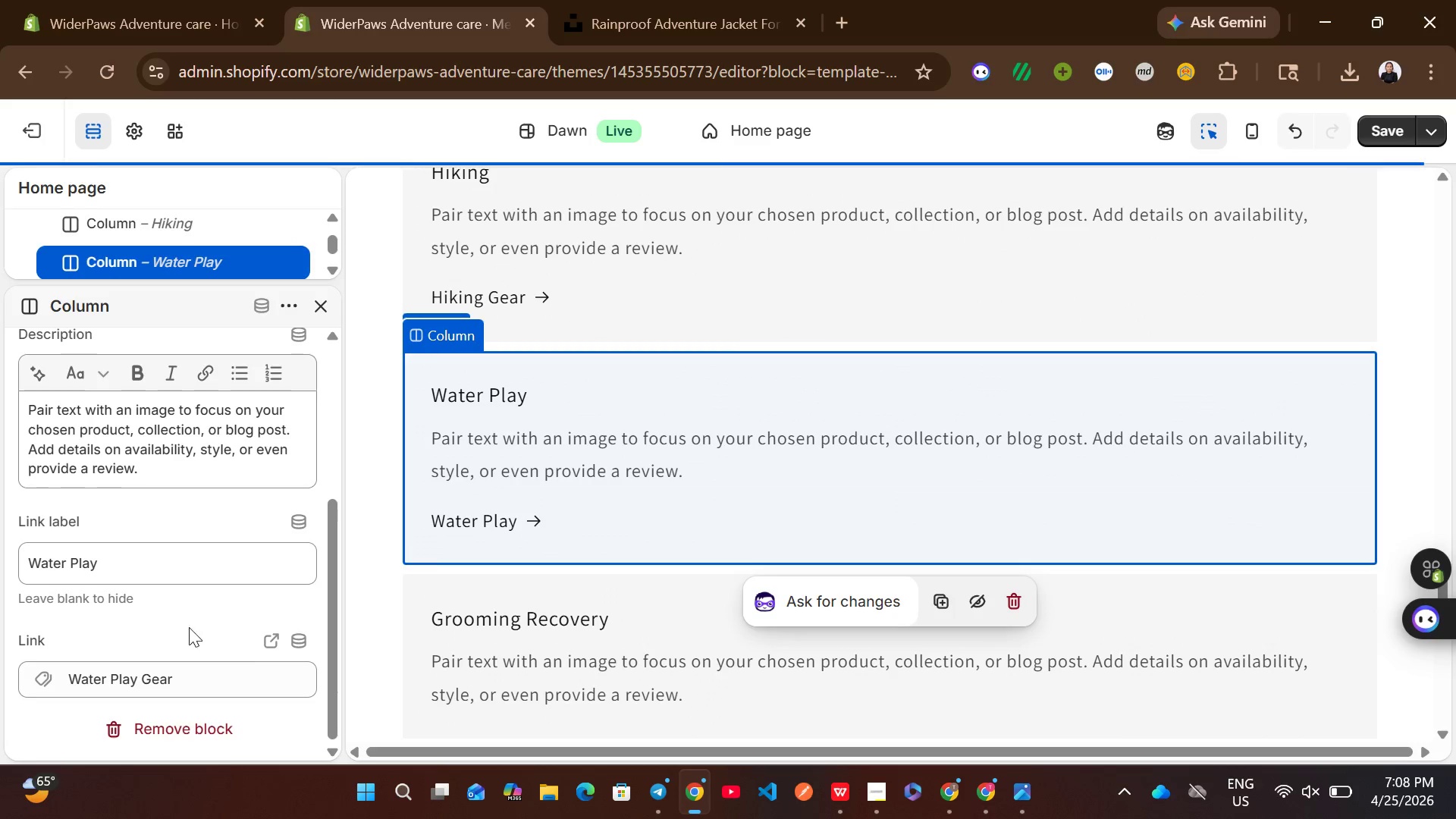 
left_click([147, 560])
 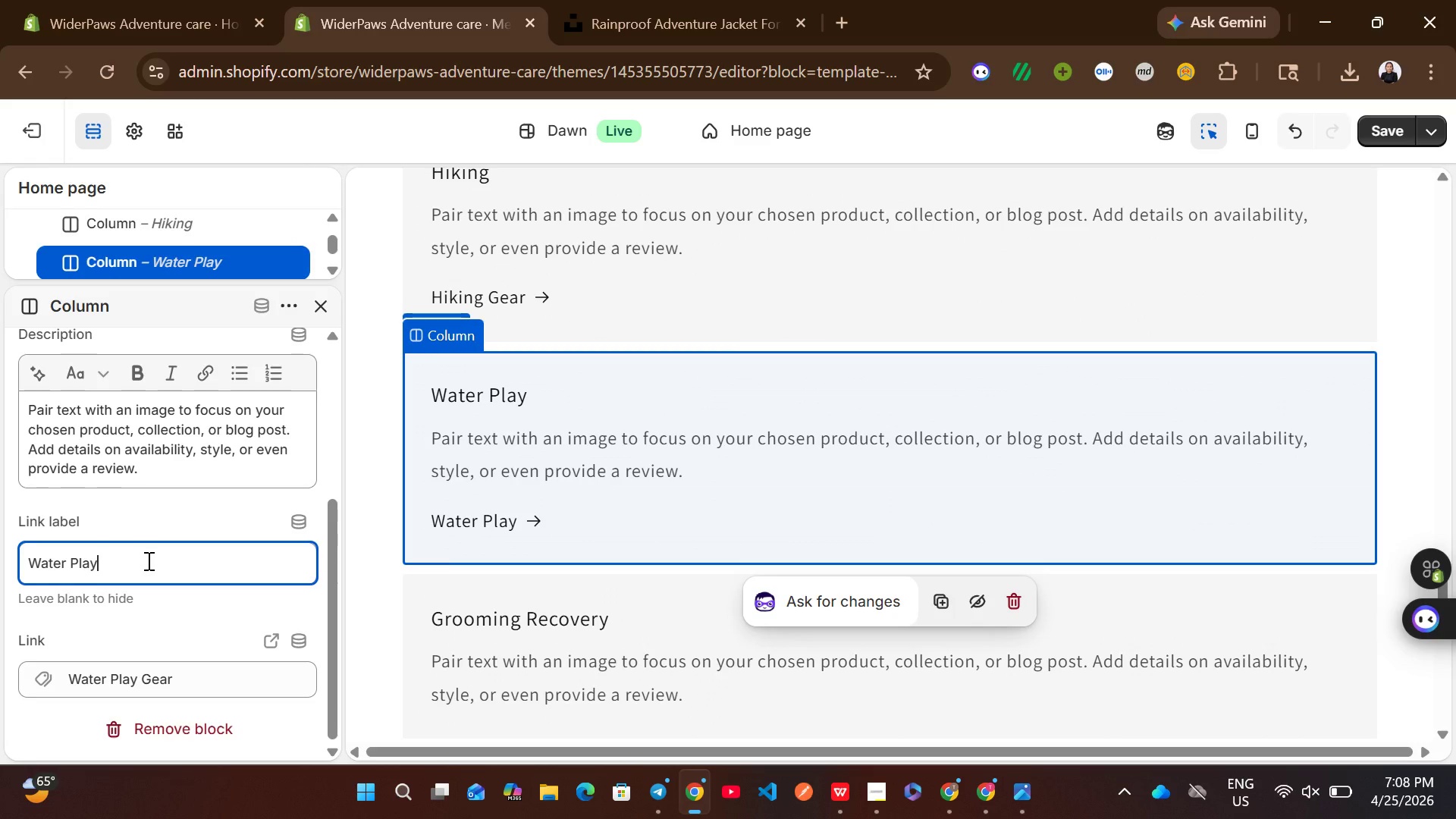 
type( Gear)
 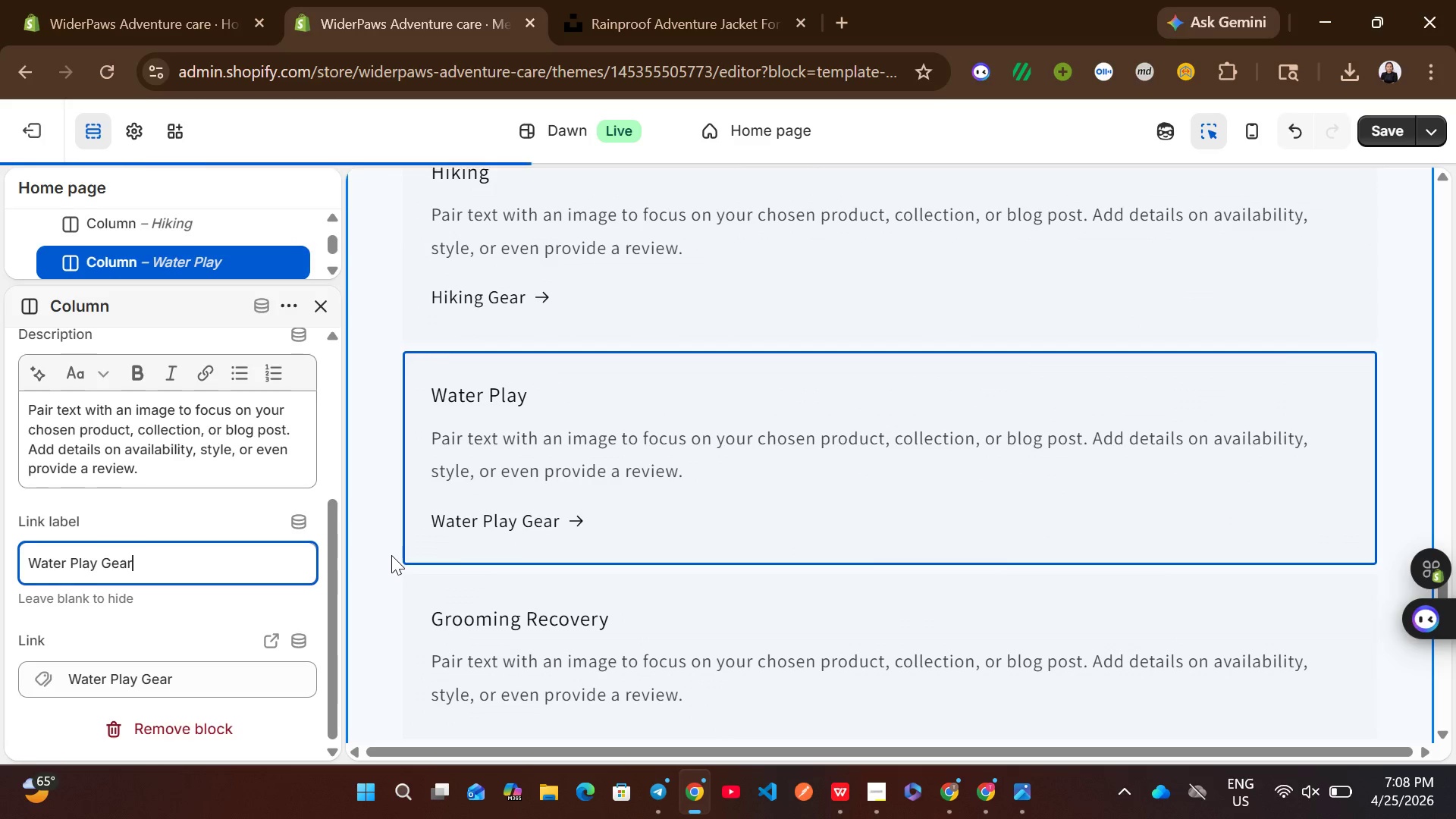 
left_click([479, 636])
 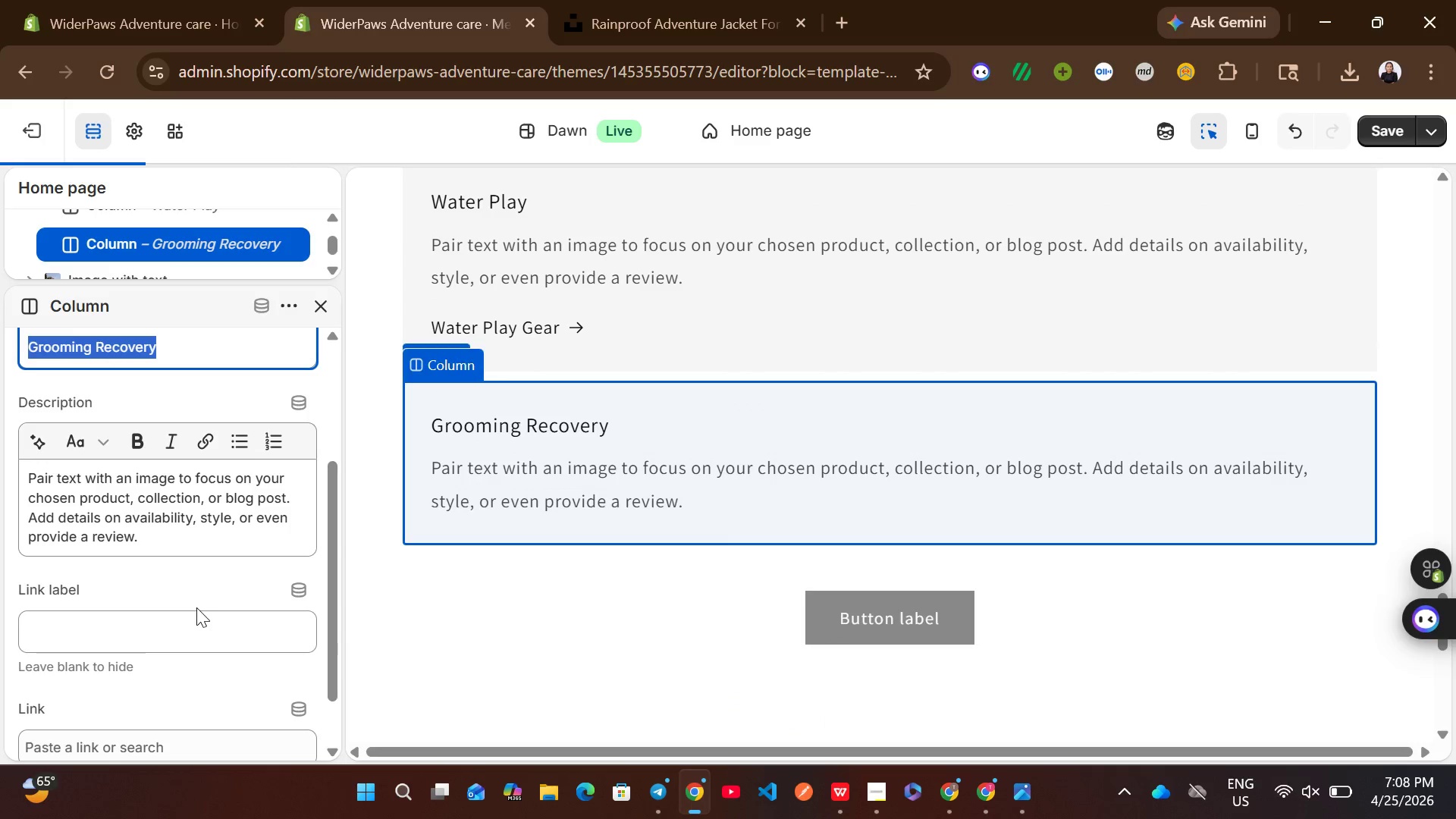 
left_click([168, 634])
 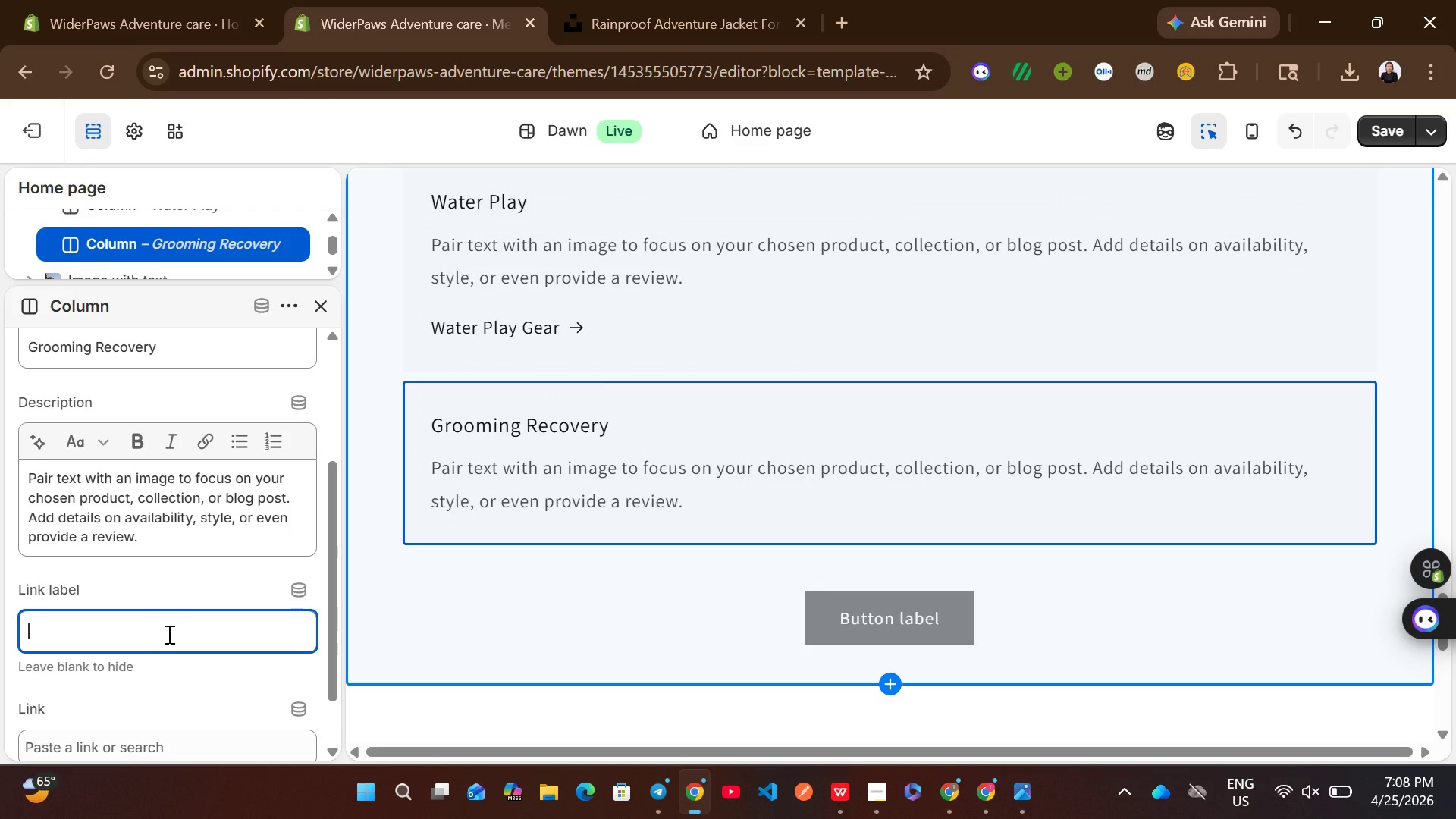 
type(Grooming Recovert)
key(Backspace)
type(y)
 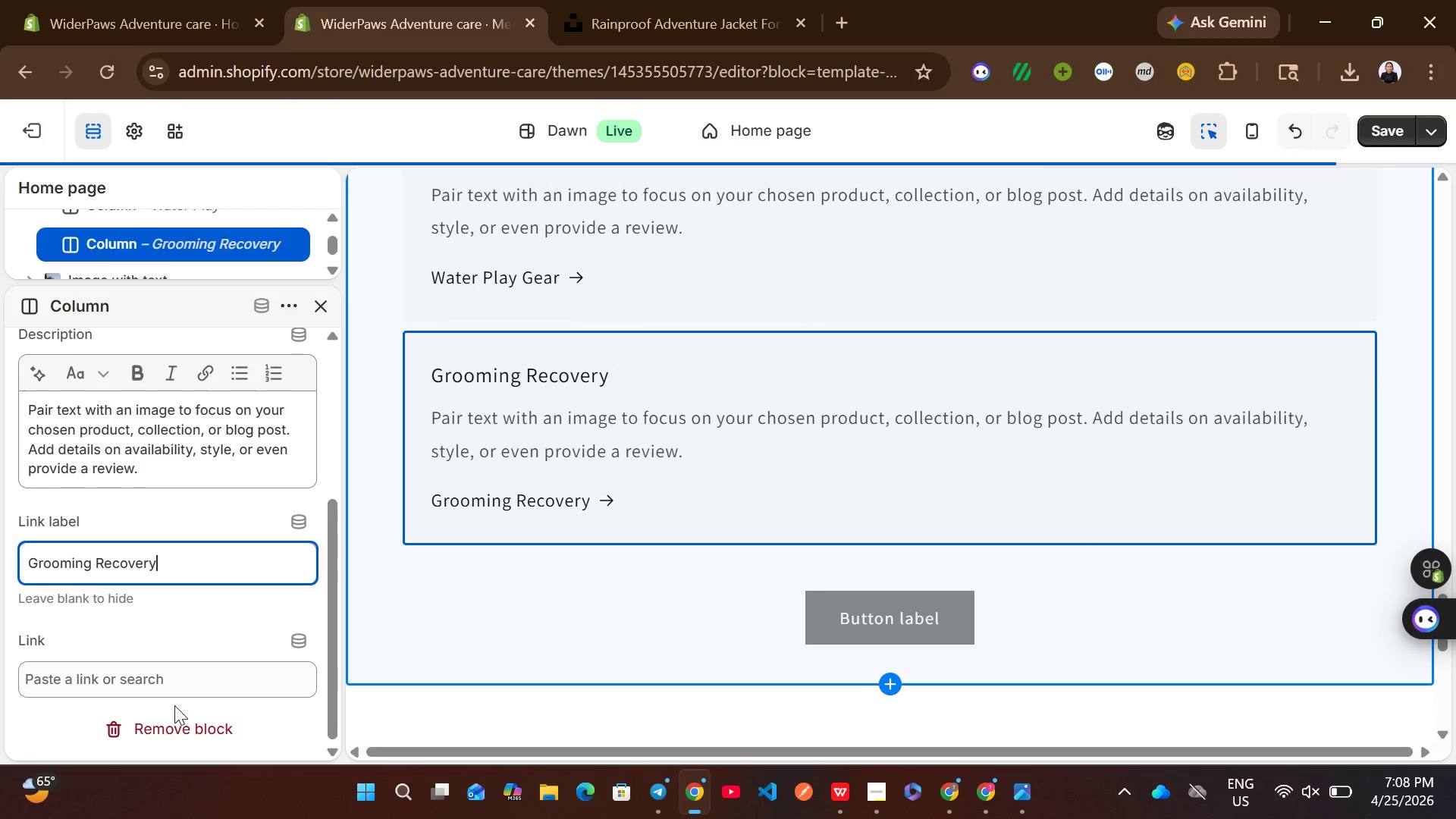 
left_click([190, 688])
 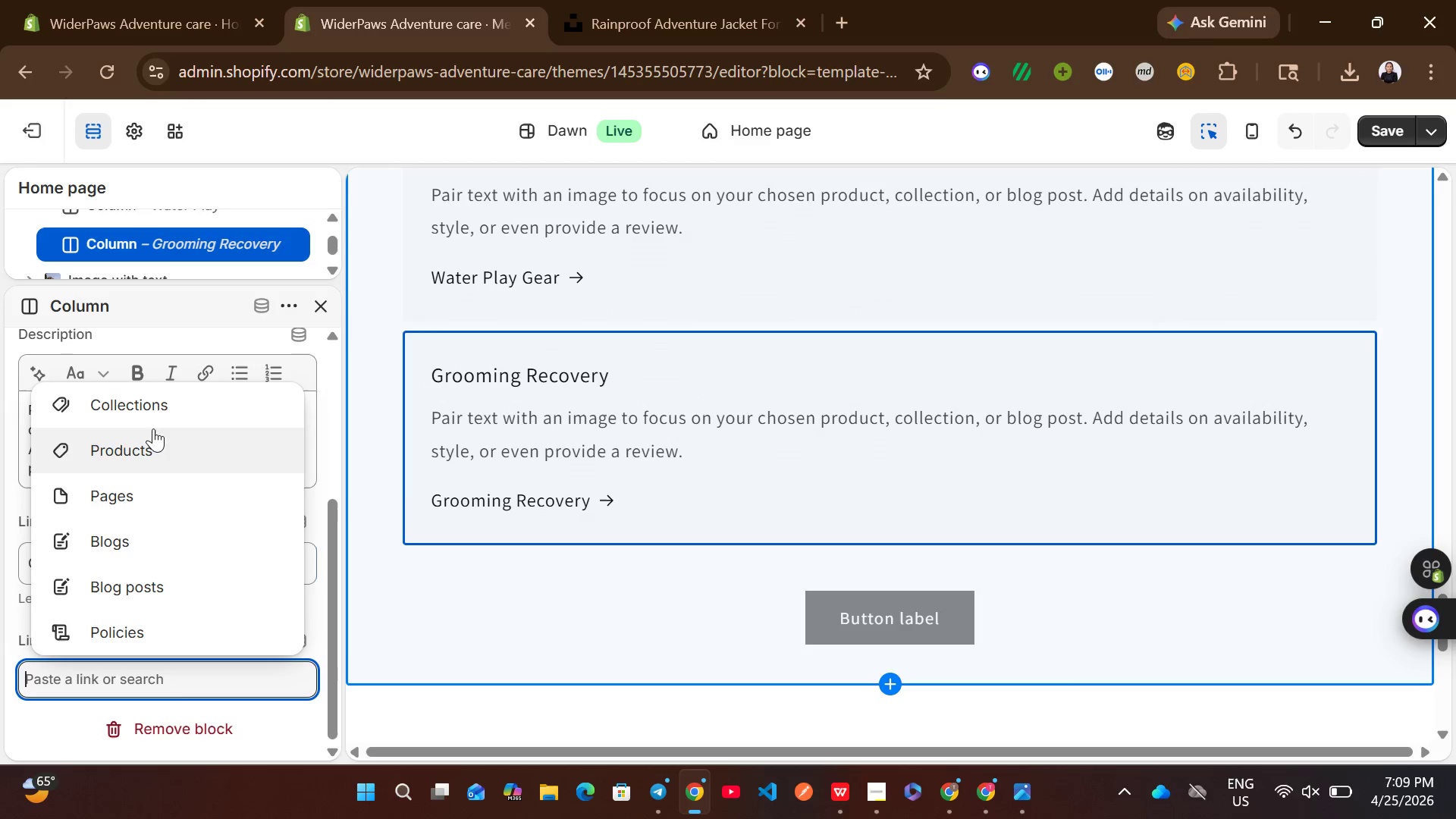 
left_click([177, 407])
 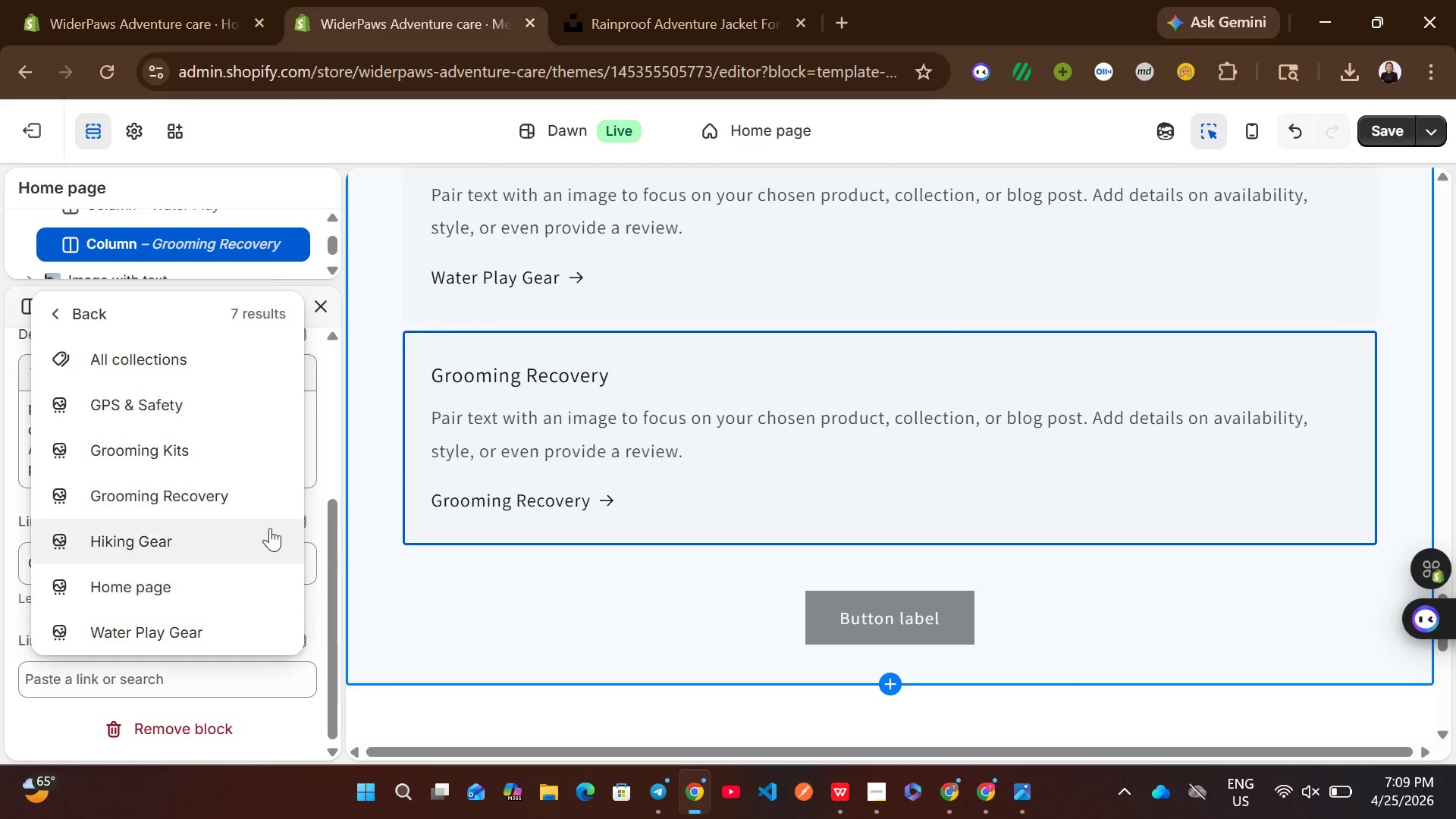 
left_click([247, 500])
 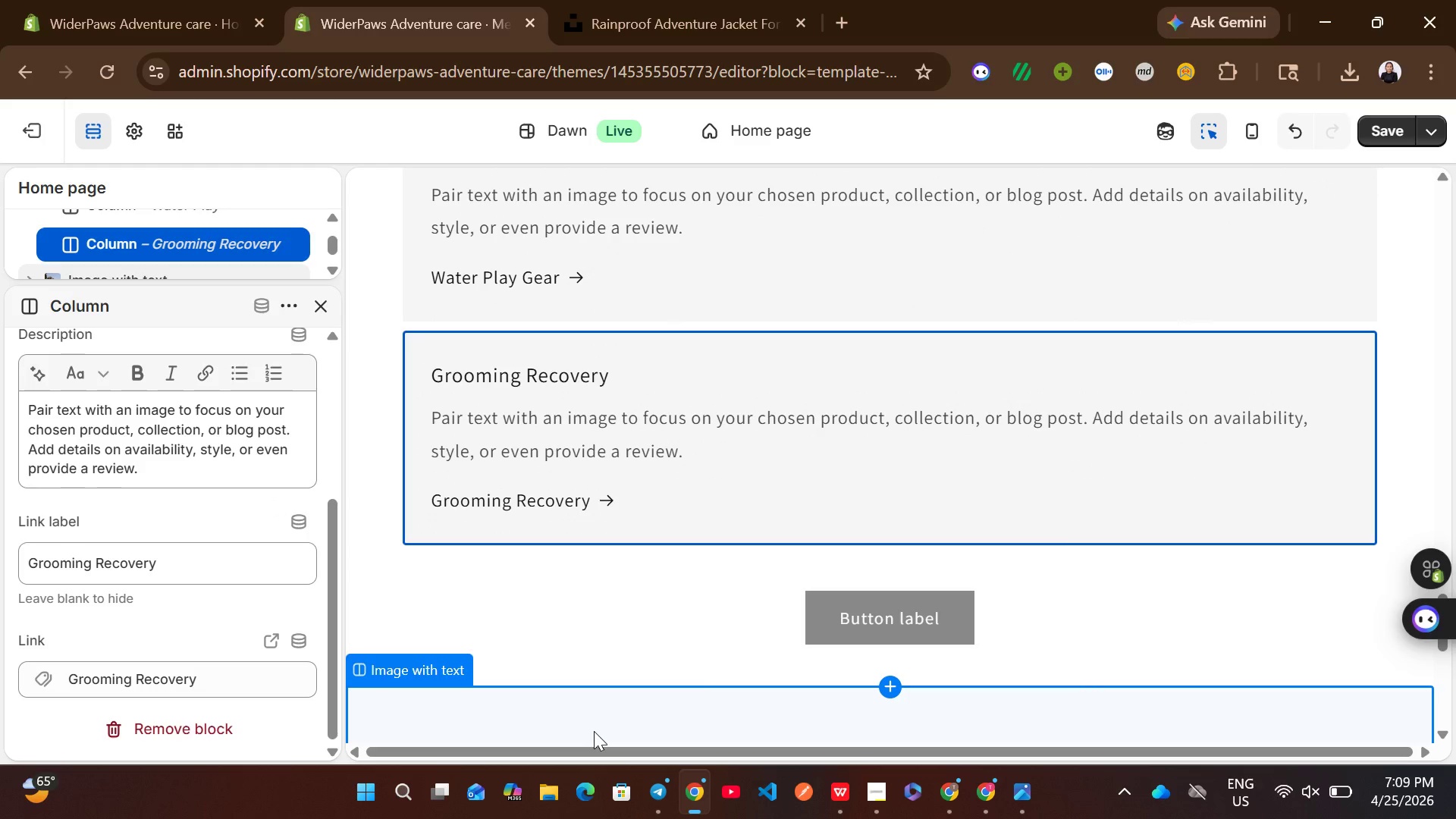 
wait(5.92)
 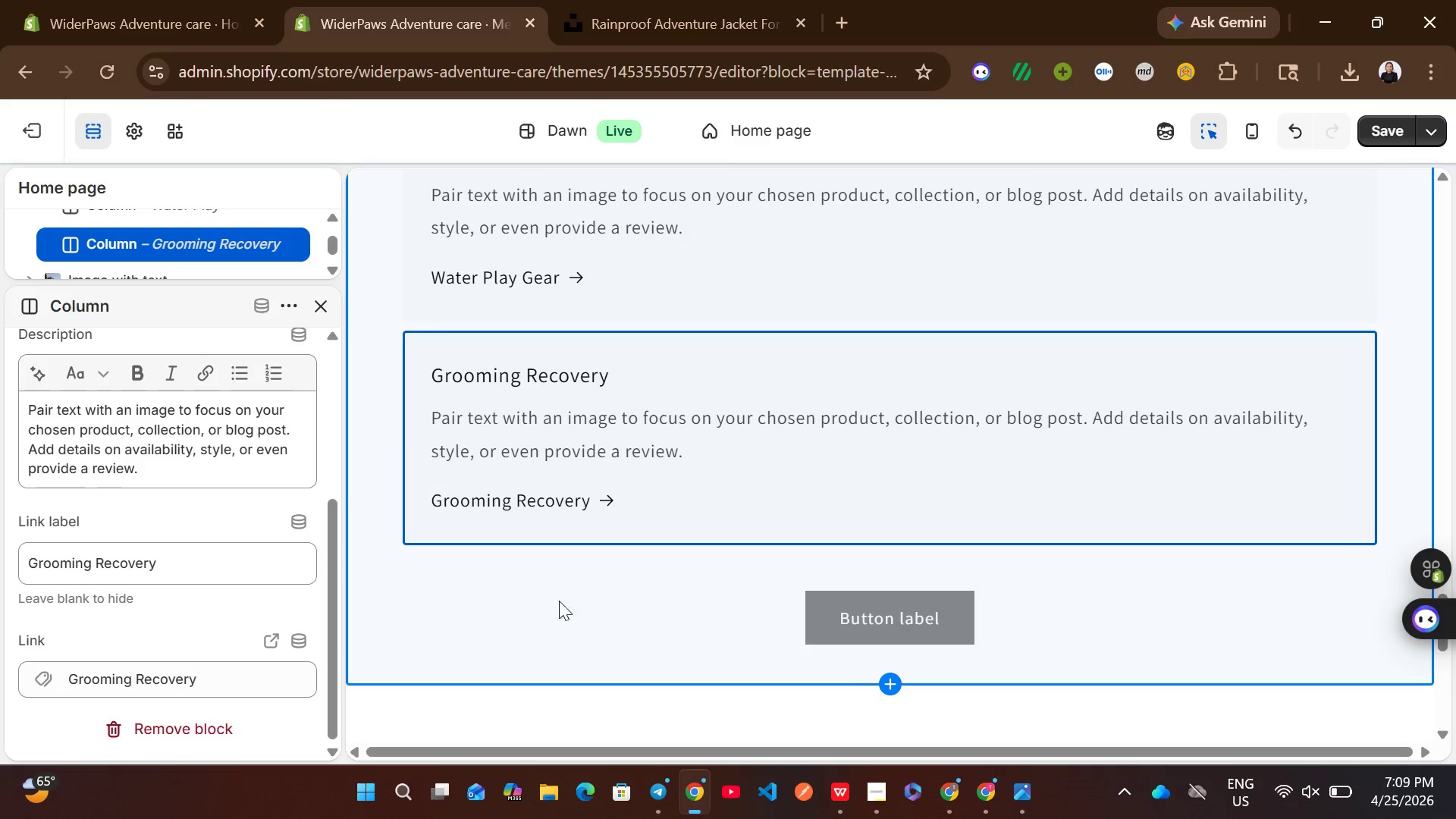 
left_click([871, 571])
 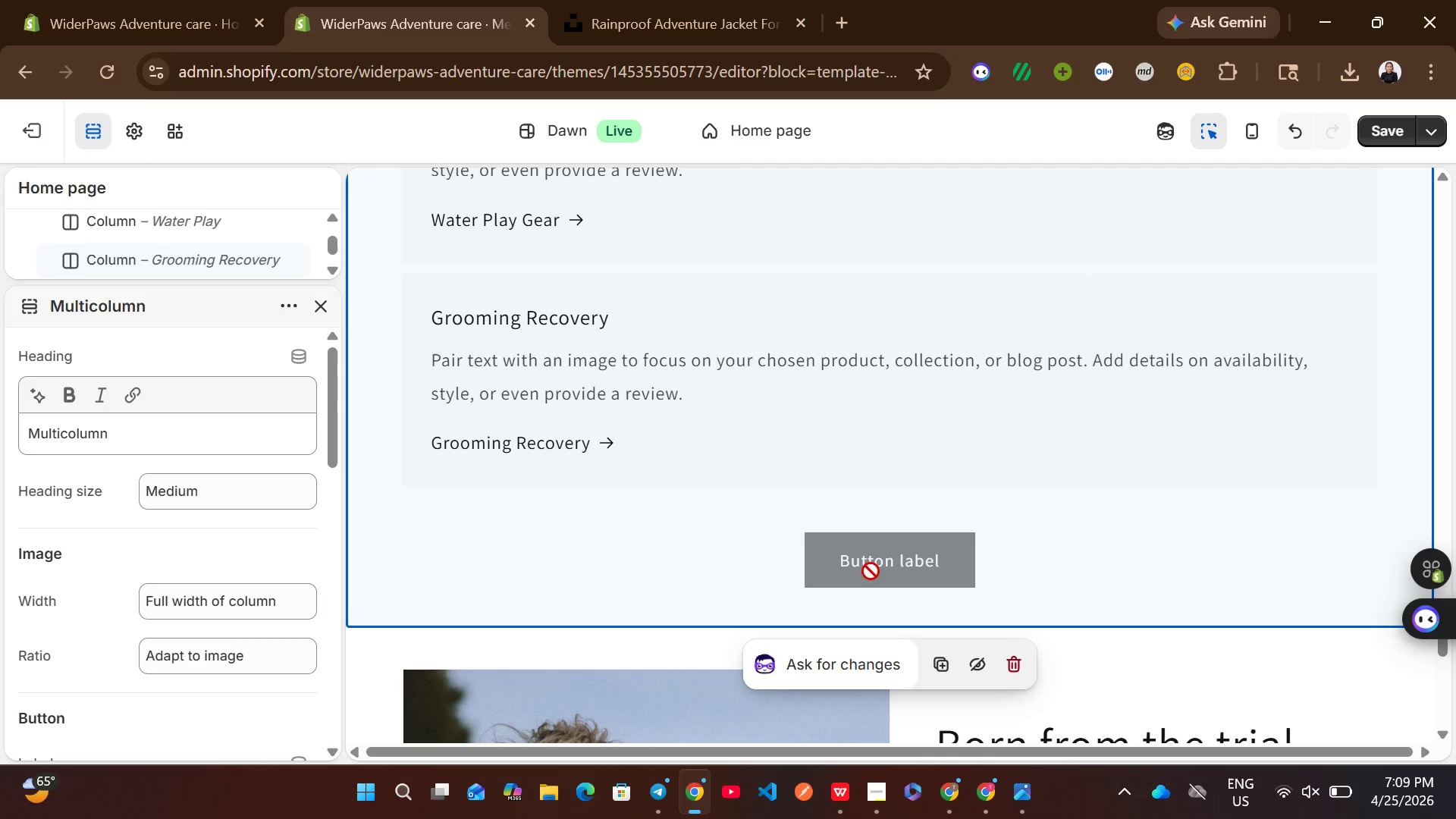 
left_click([890, 561])
 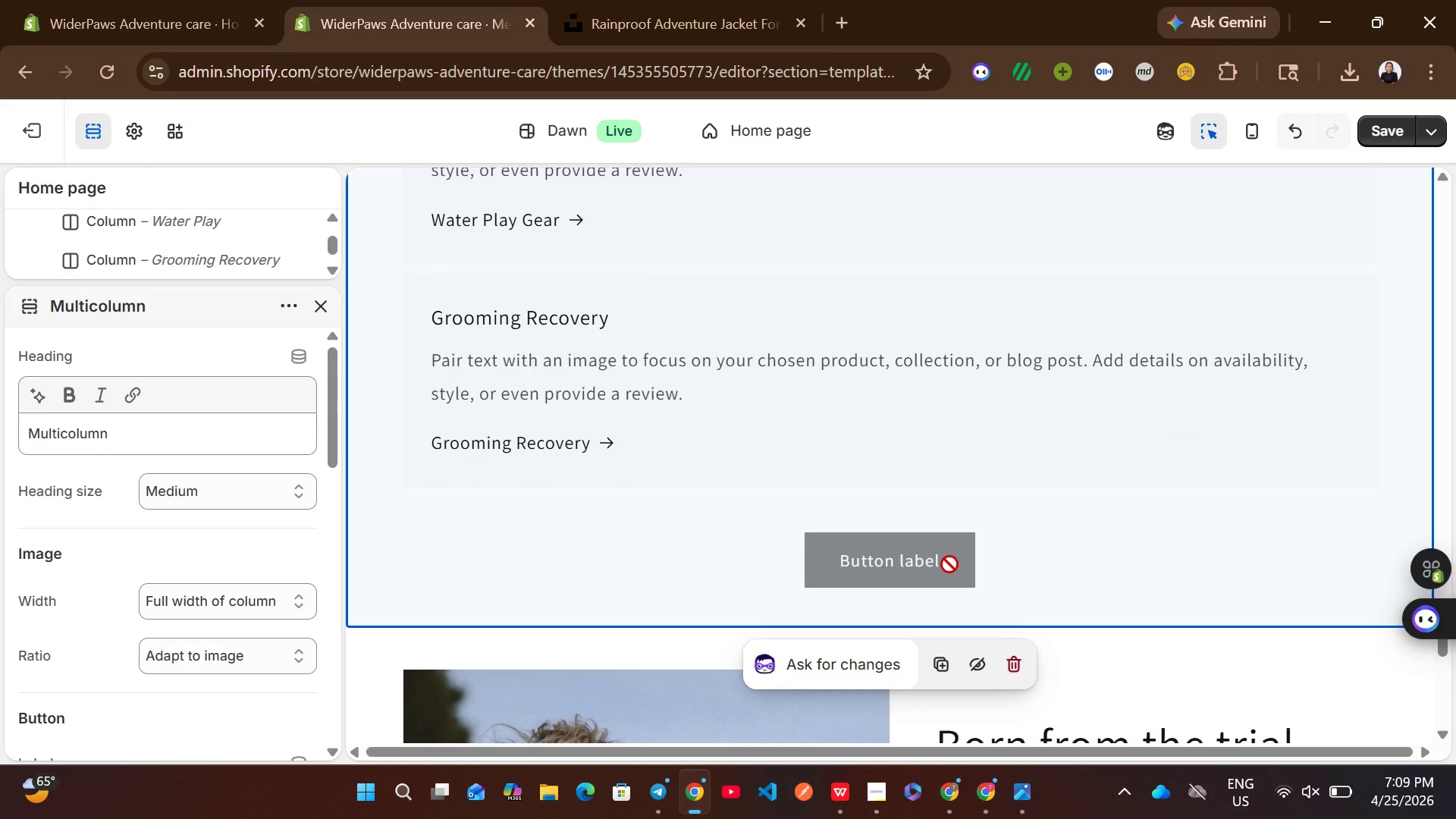 
left_click([949, 564])
 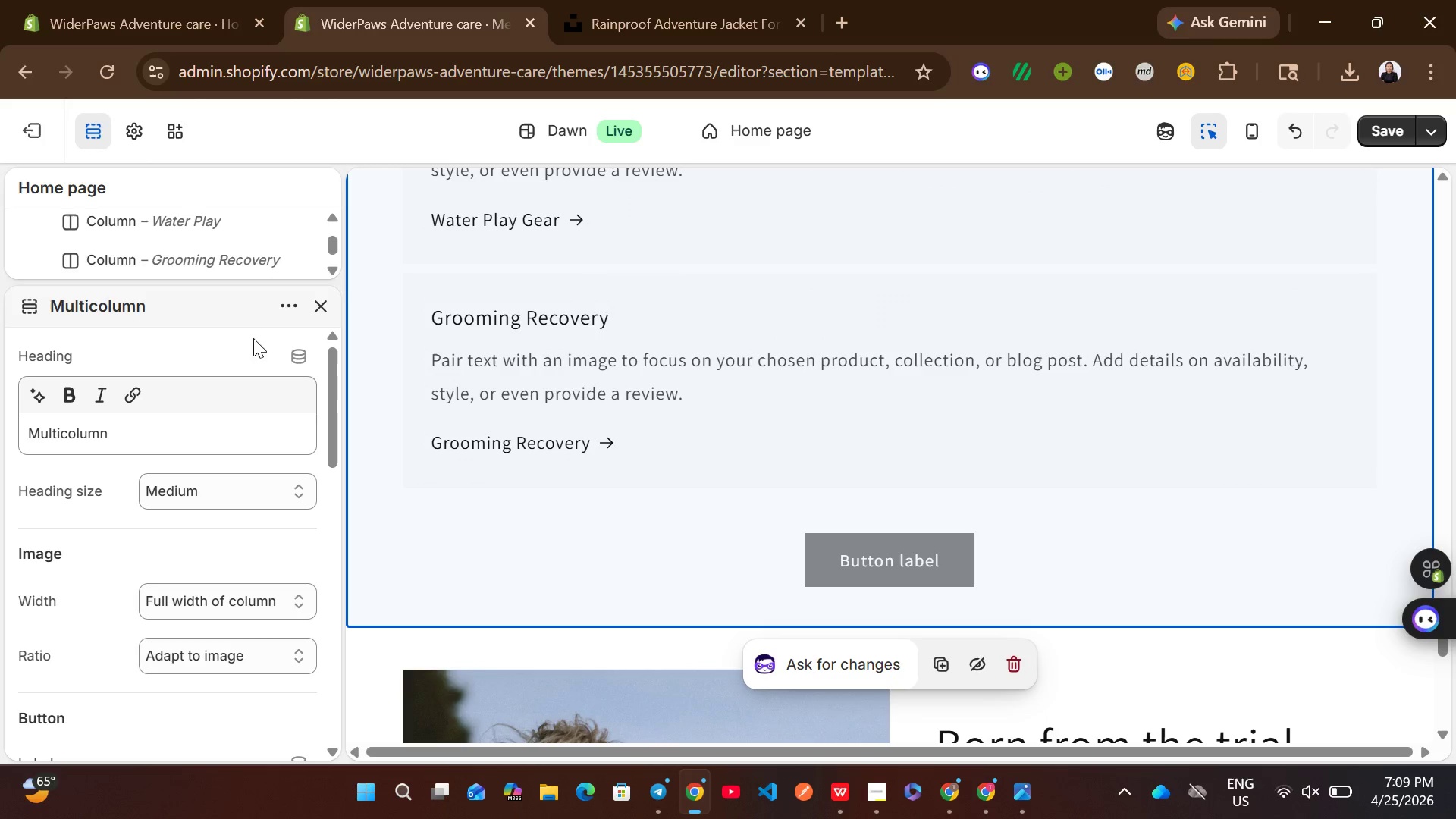 
left_click([316, 297])
 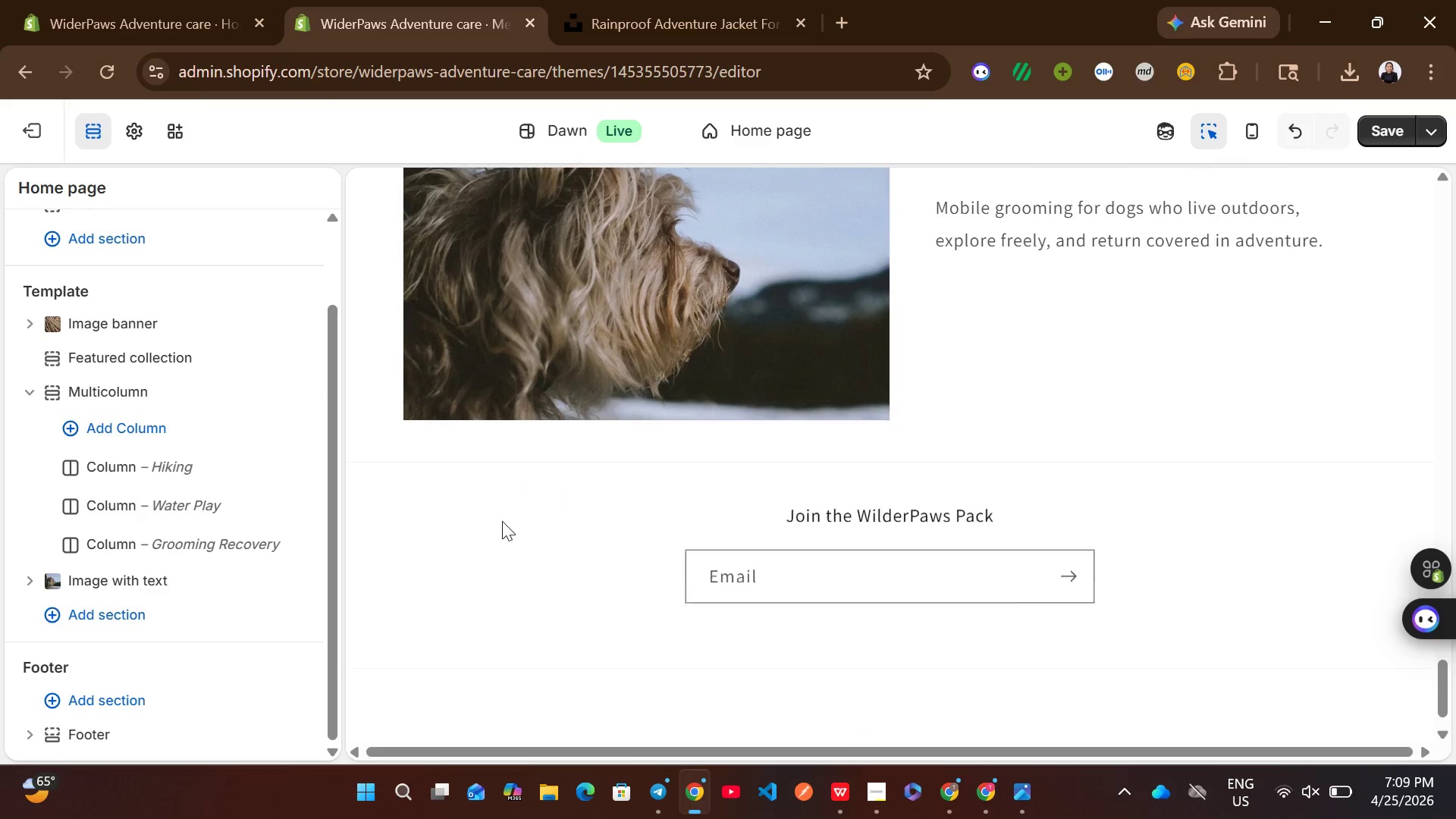 
wait(9.38)
 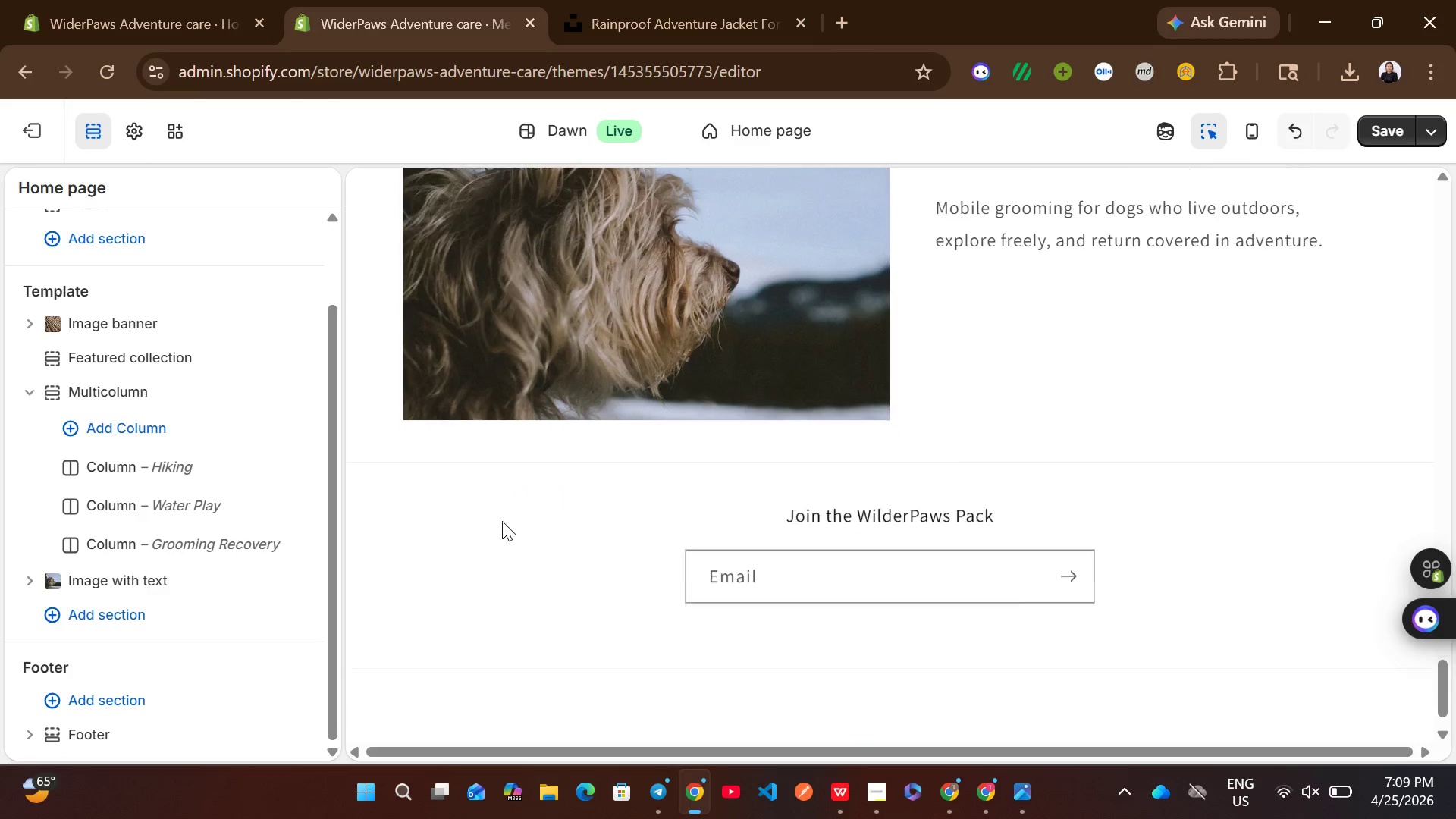 
left_click([747, 124])
 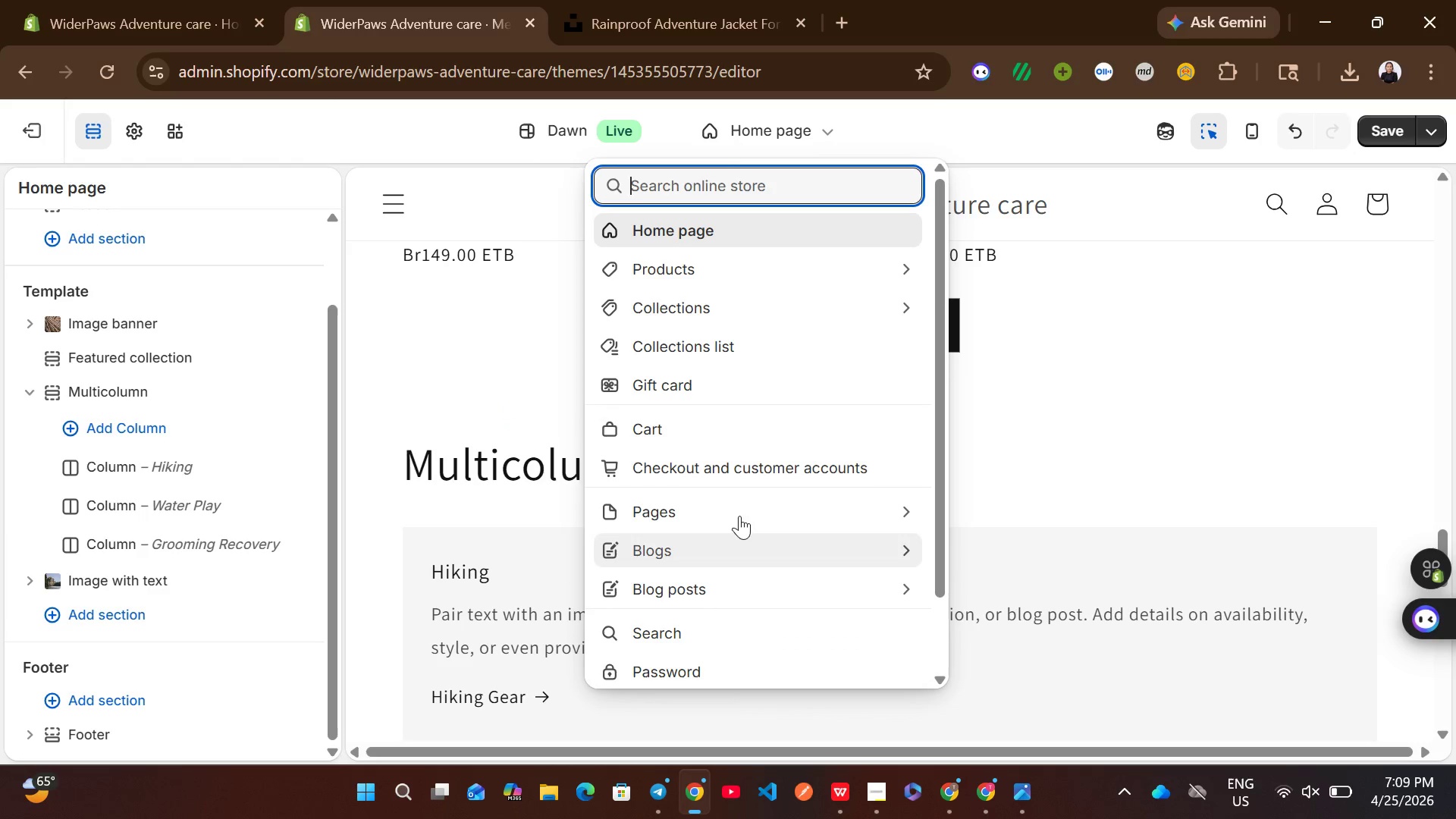 
wait(6.84)
 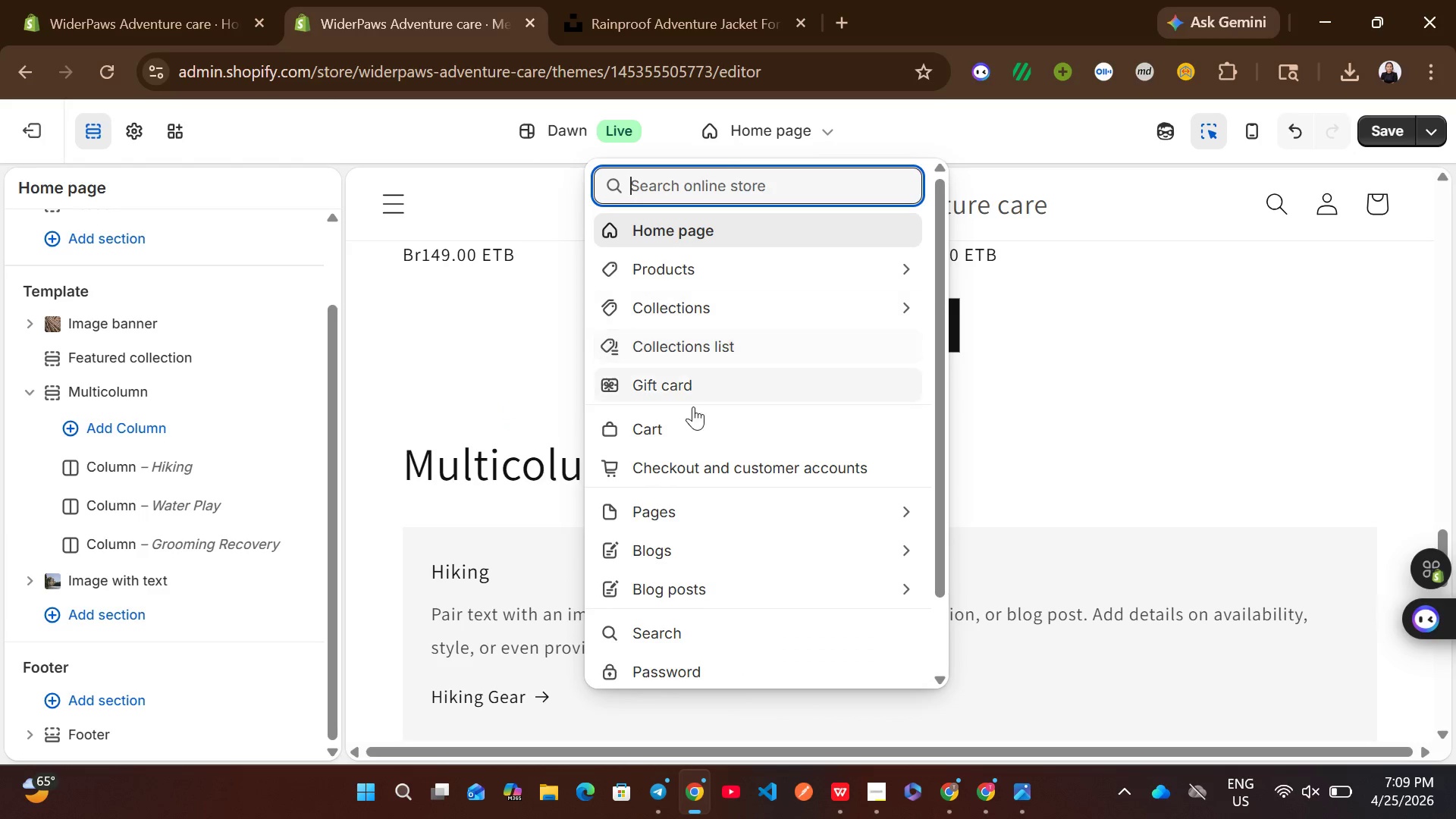 
left_click([1050, 198])
 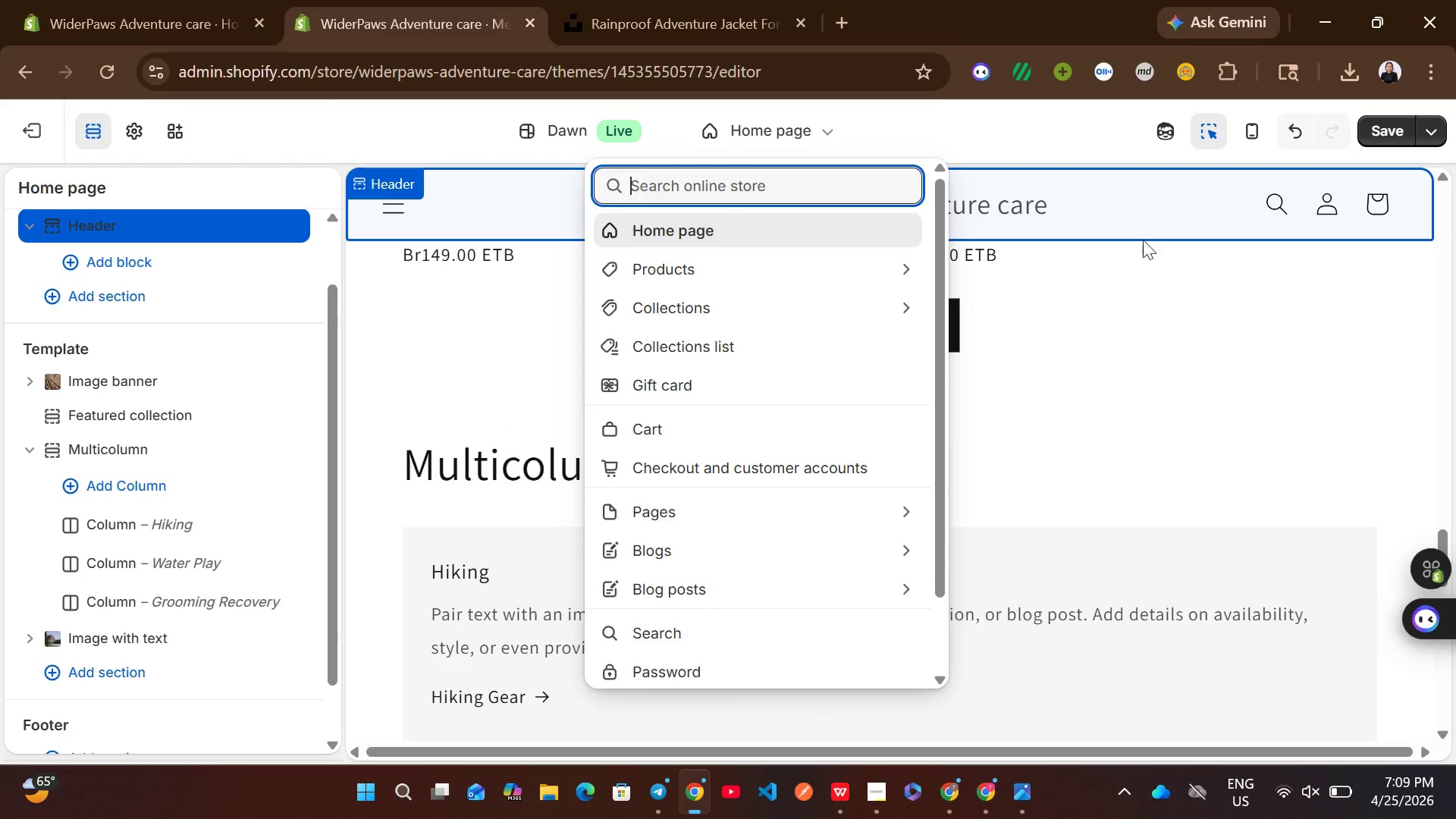 
left_click([1127, 318])
 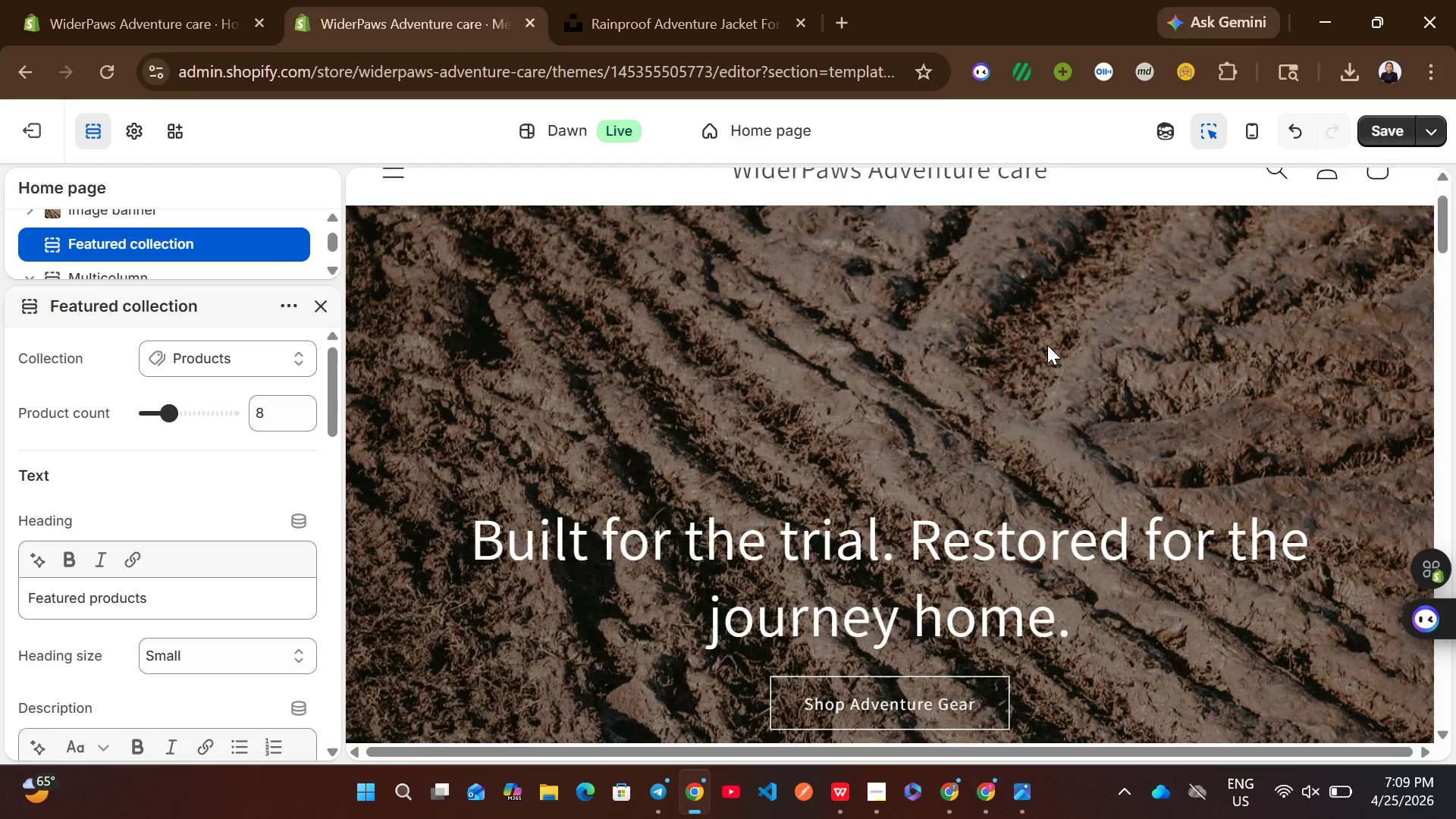 
wait(5.5)
 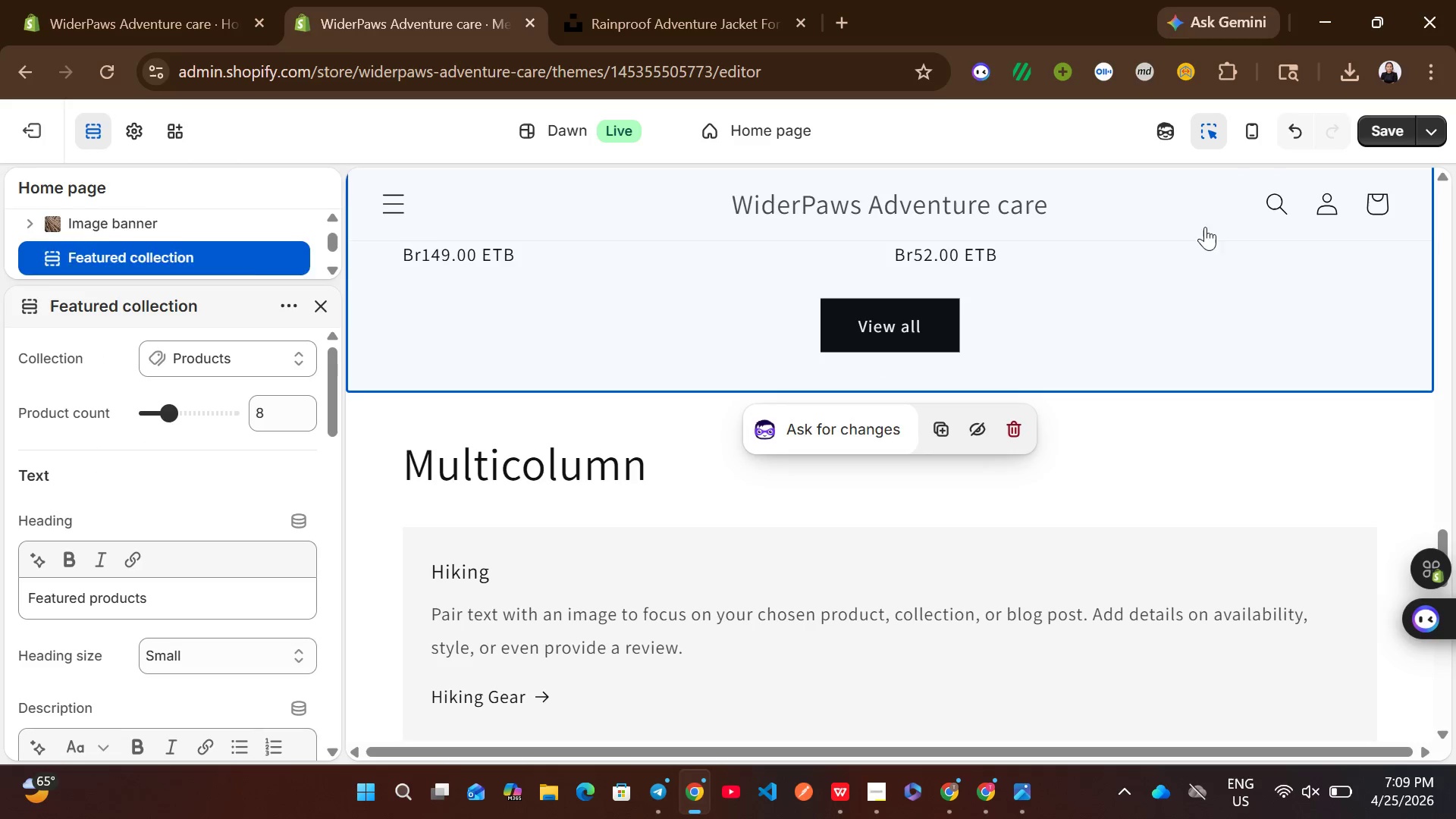 
left_click([1378, 129])
 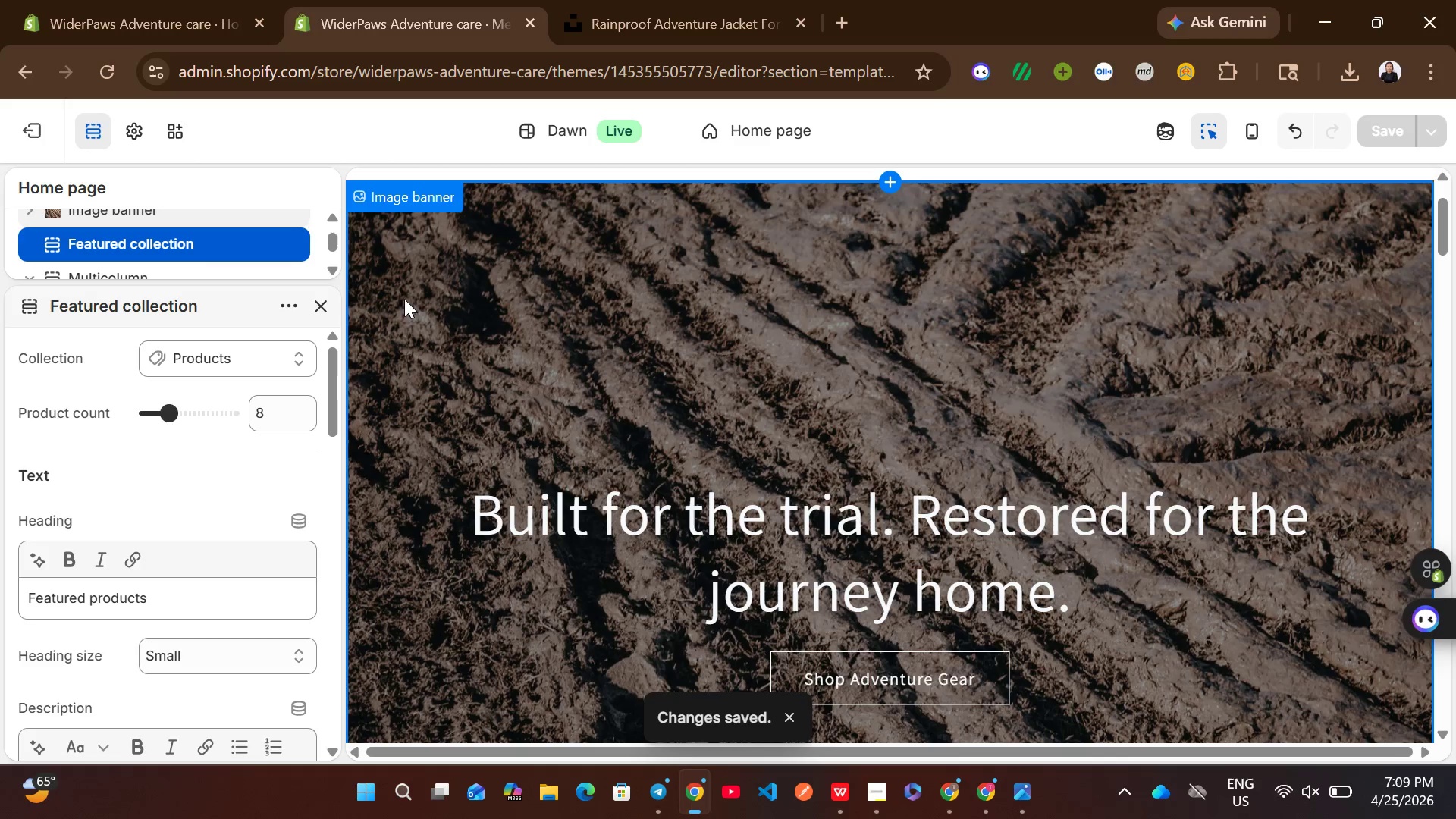 
wait(6.19)
 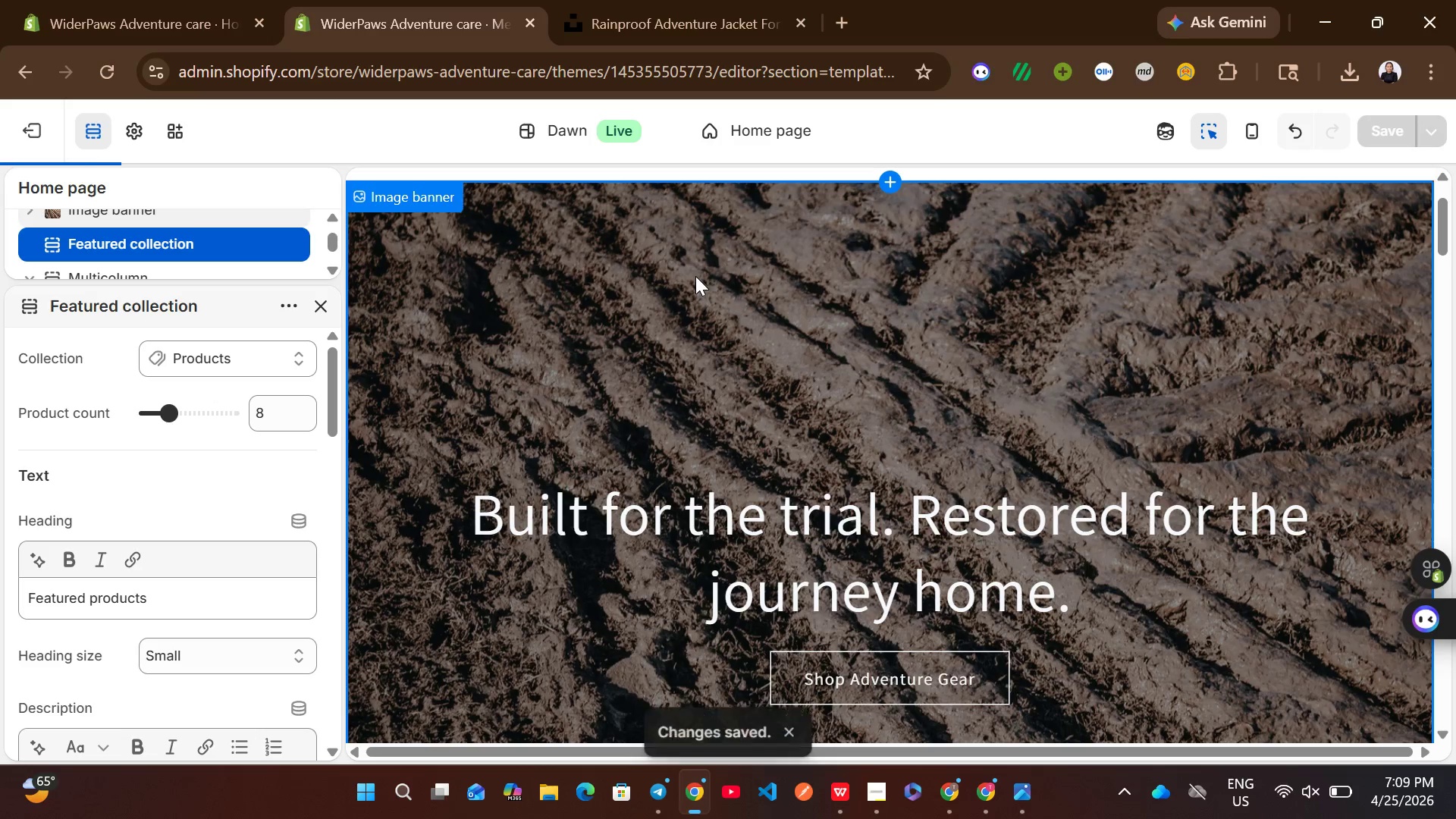 
left_click([614, 128])
 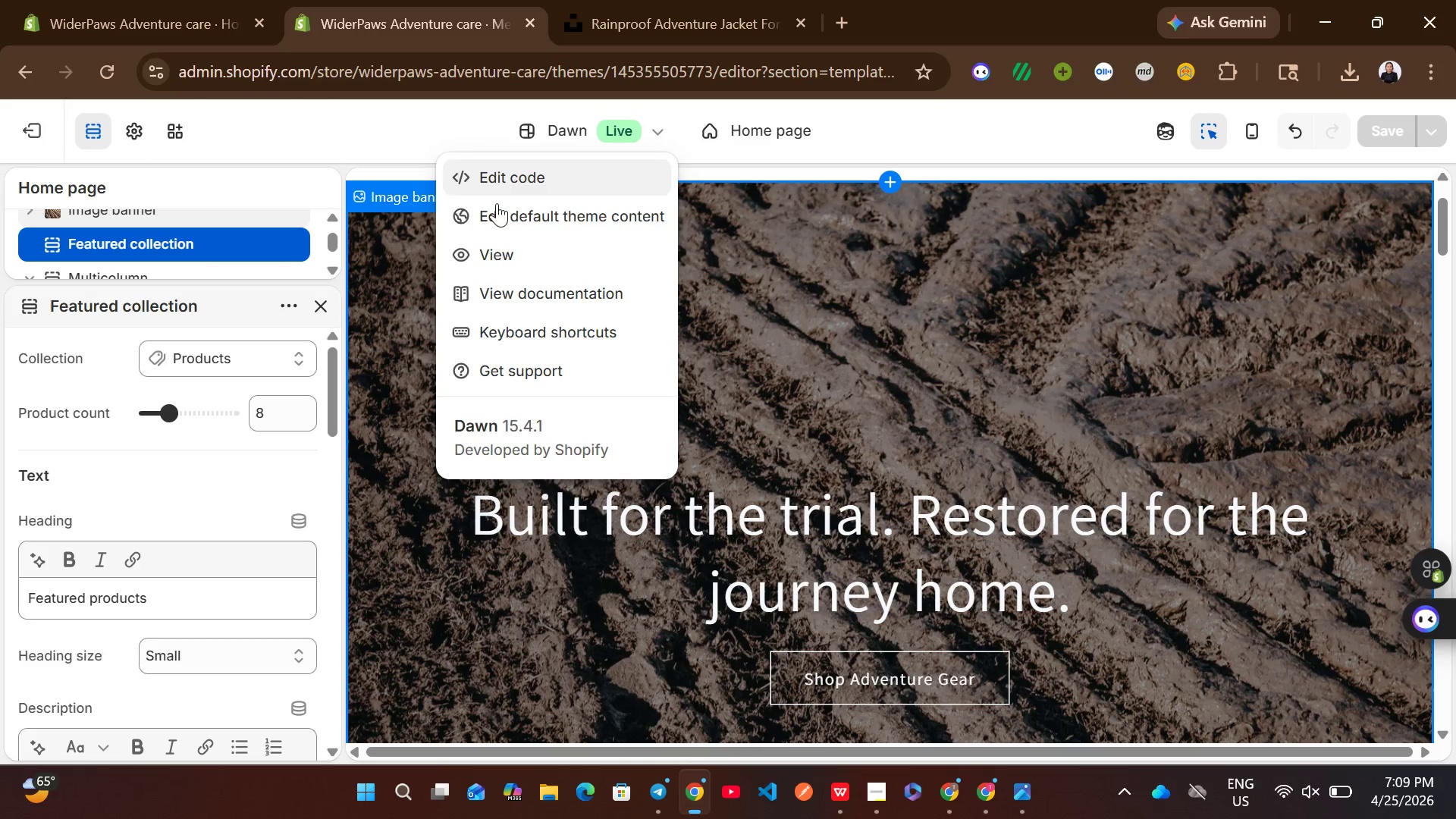 
left_click([384, 301])
 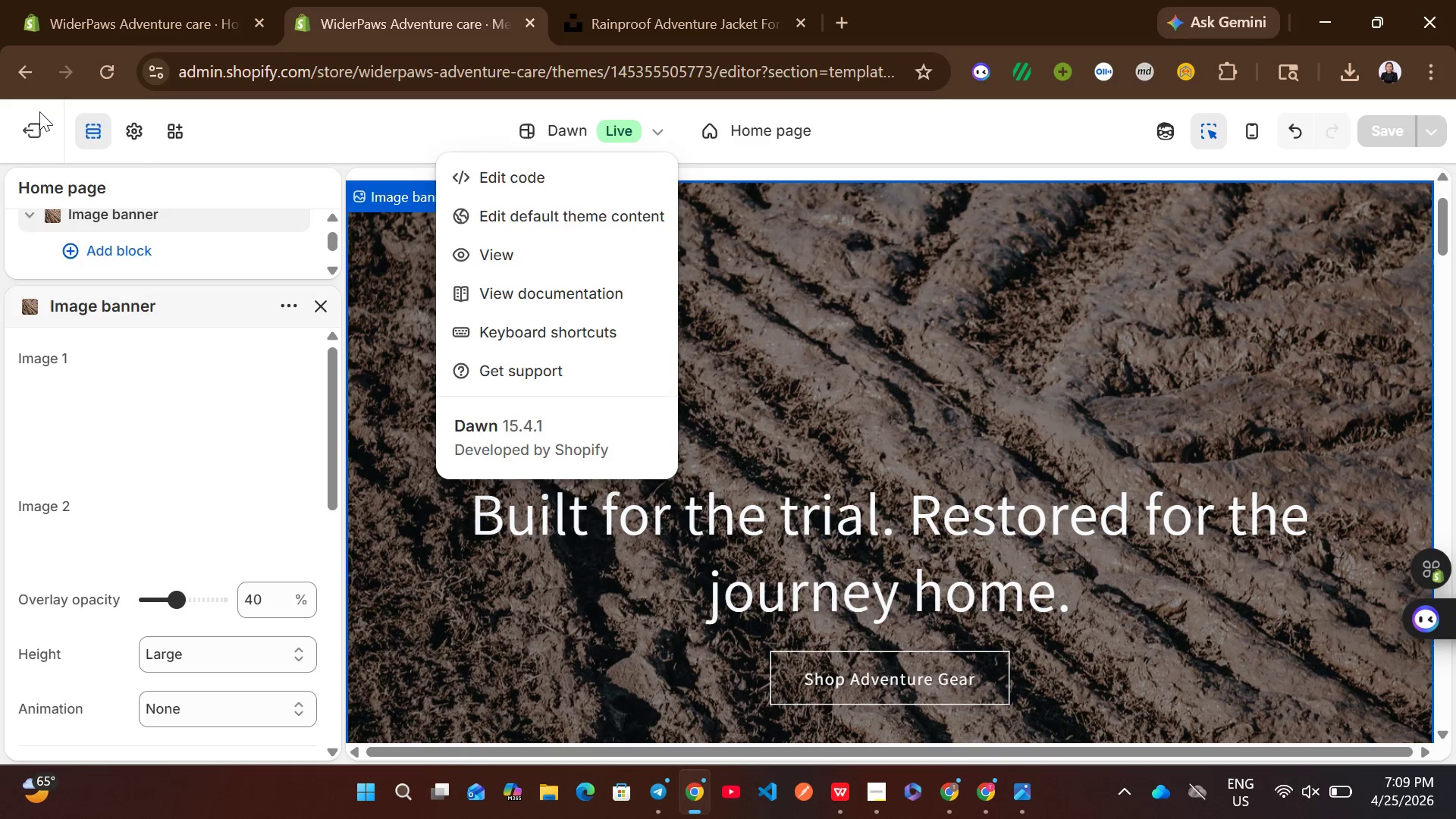 
left_click([39, 111])
 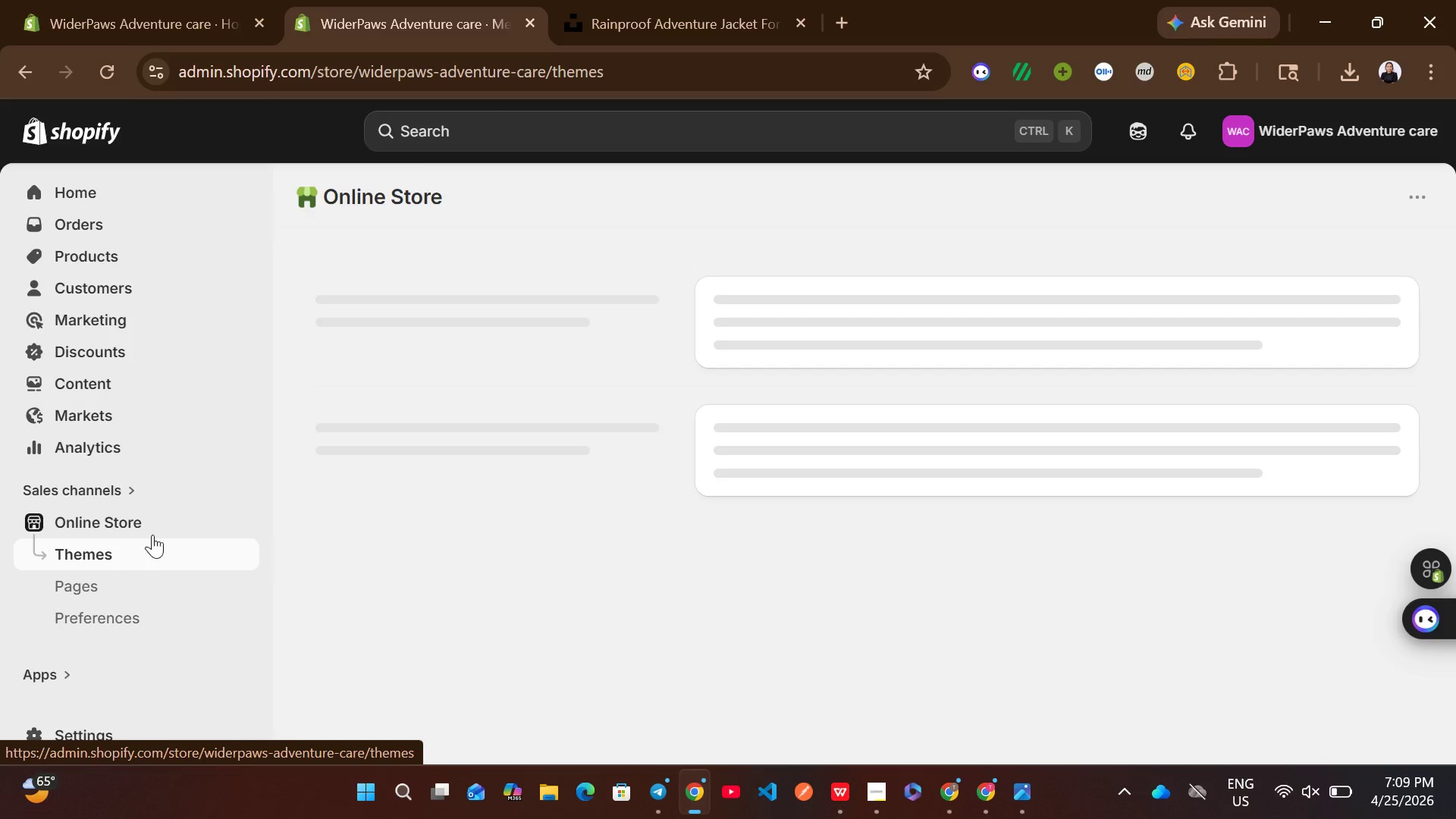 
left_click([142, 256])
 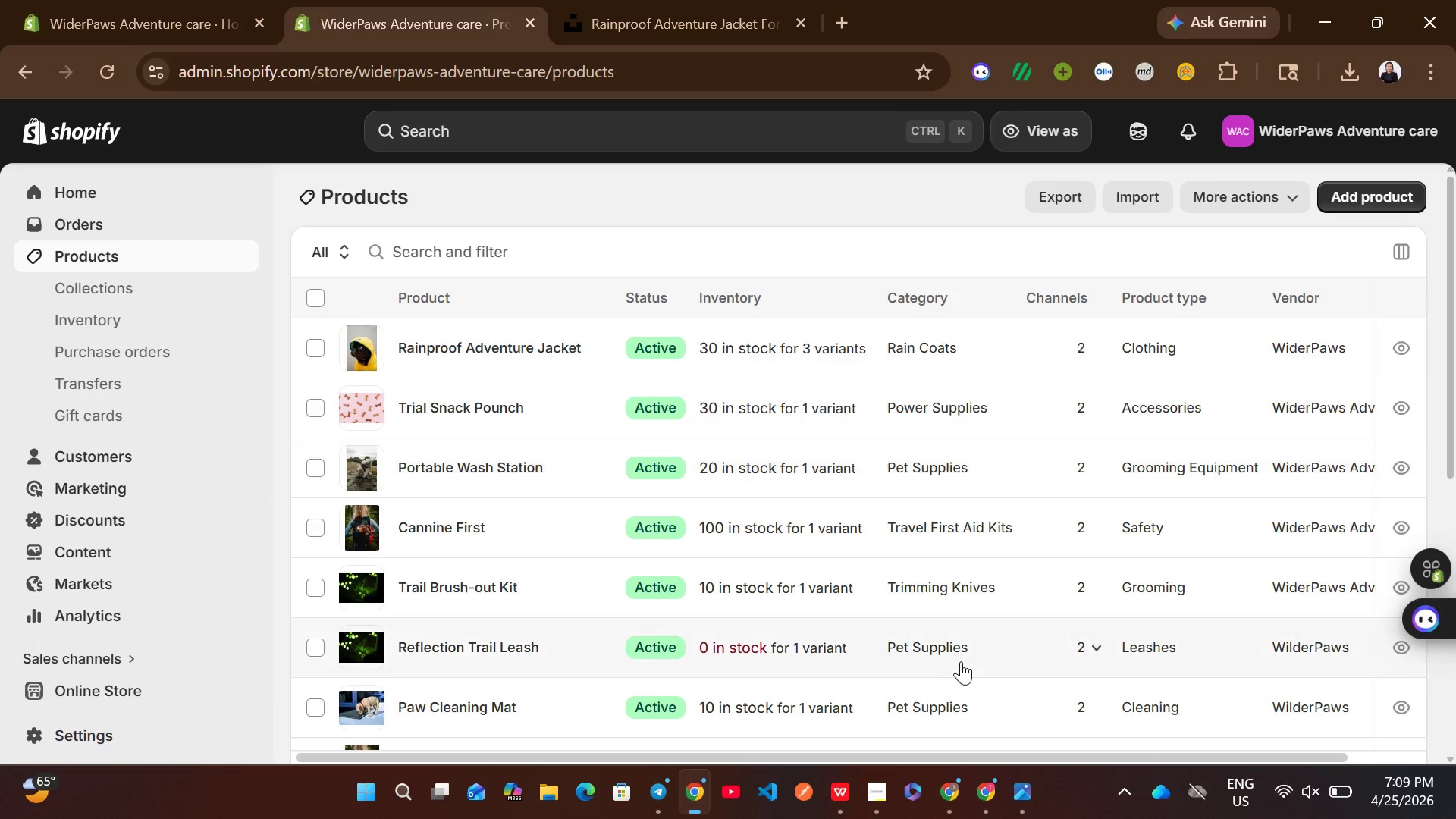 
left_click([886, 783])